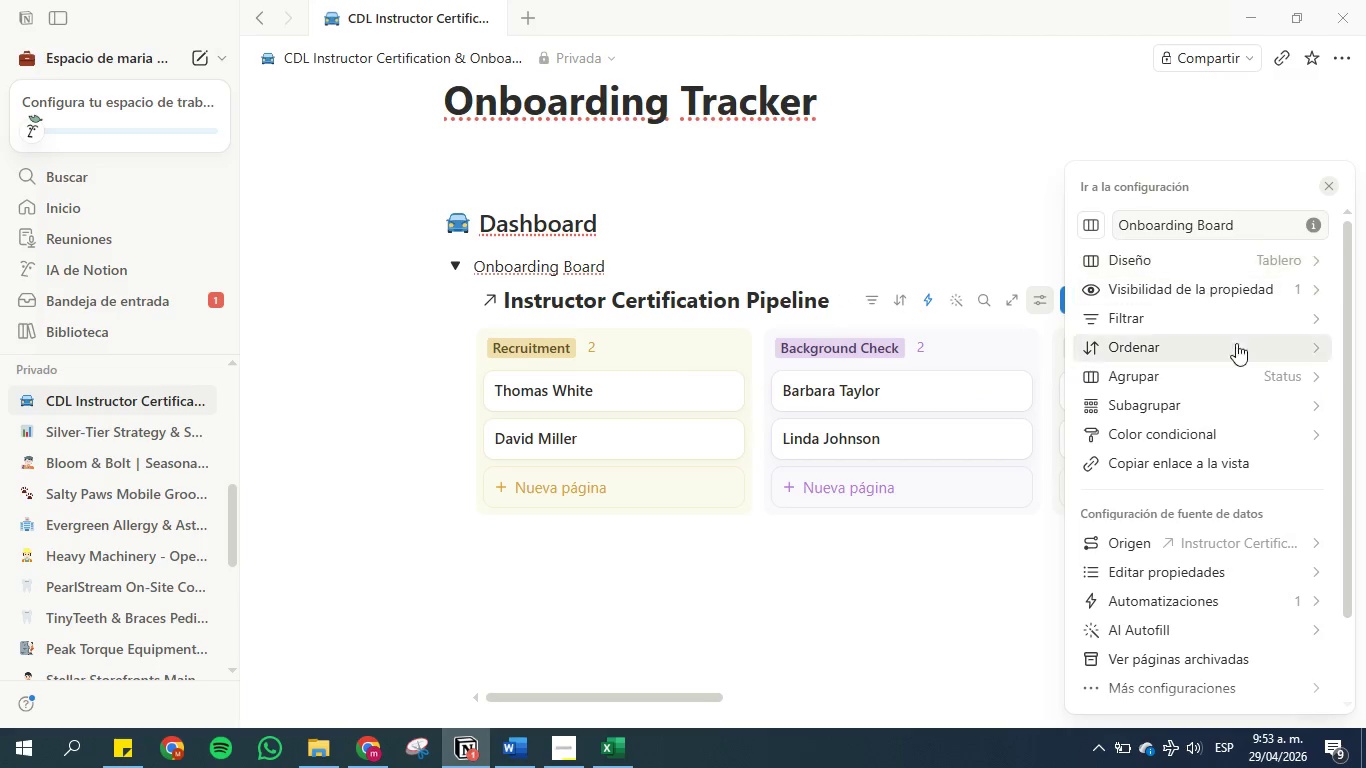 
left_click([1236, 261])
 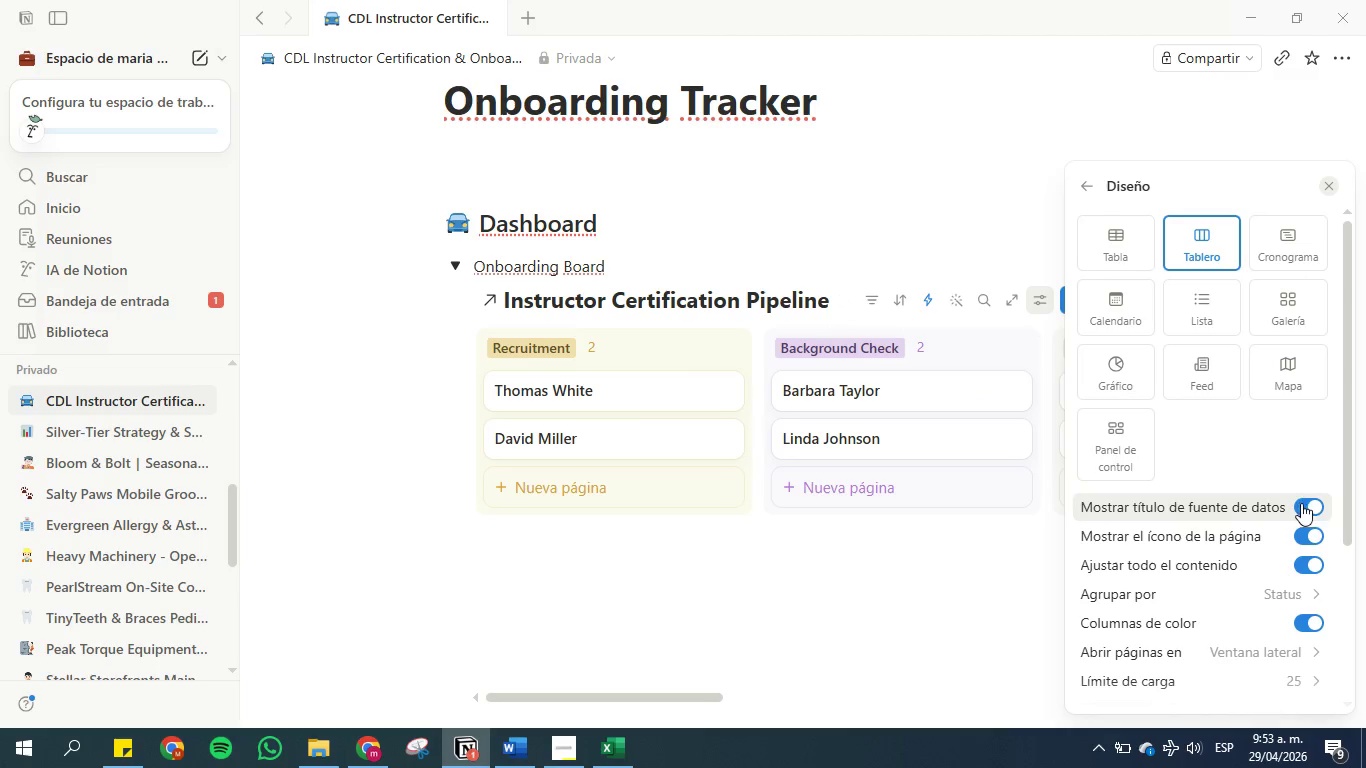 
left_click([1308, 506])
 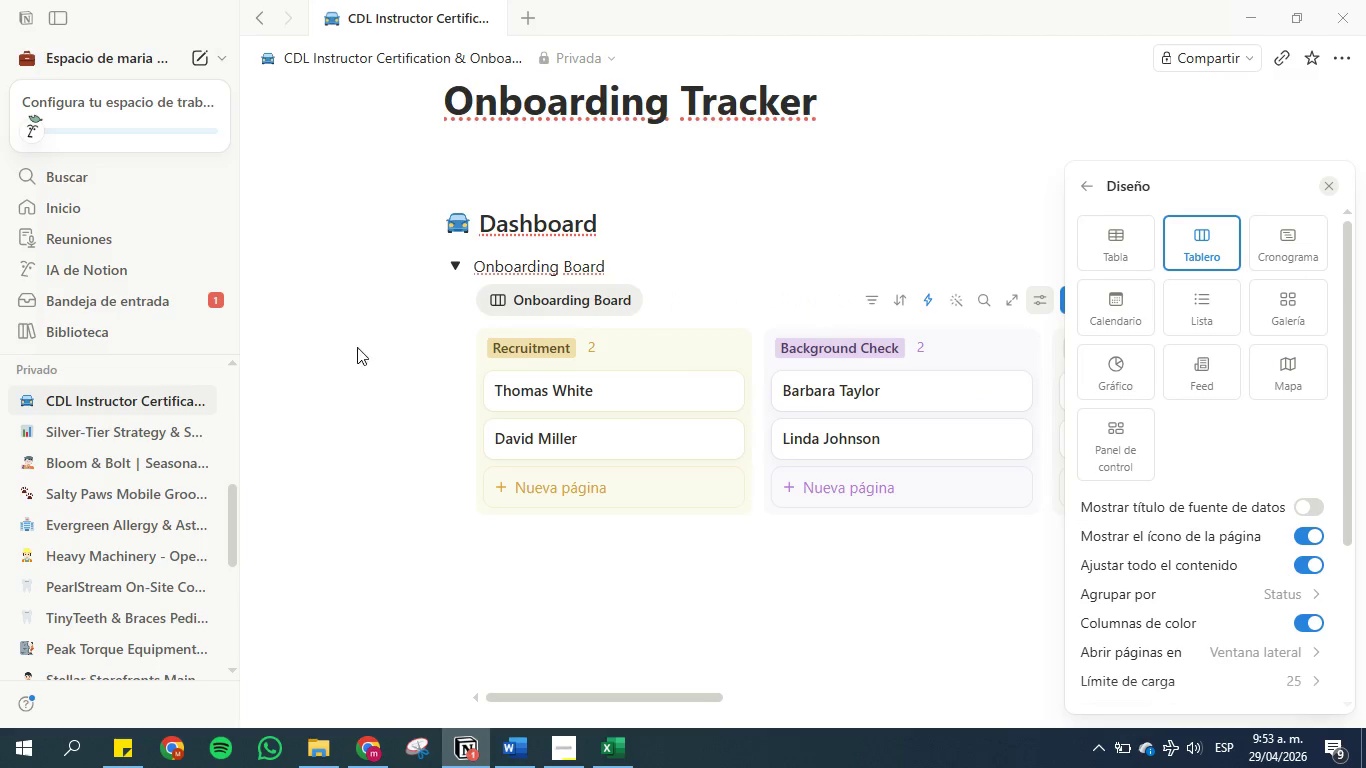 
left_click([406, 342])
 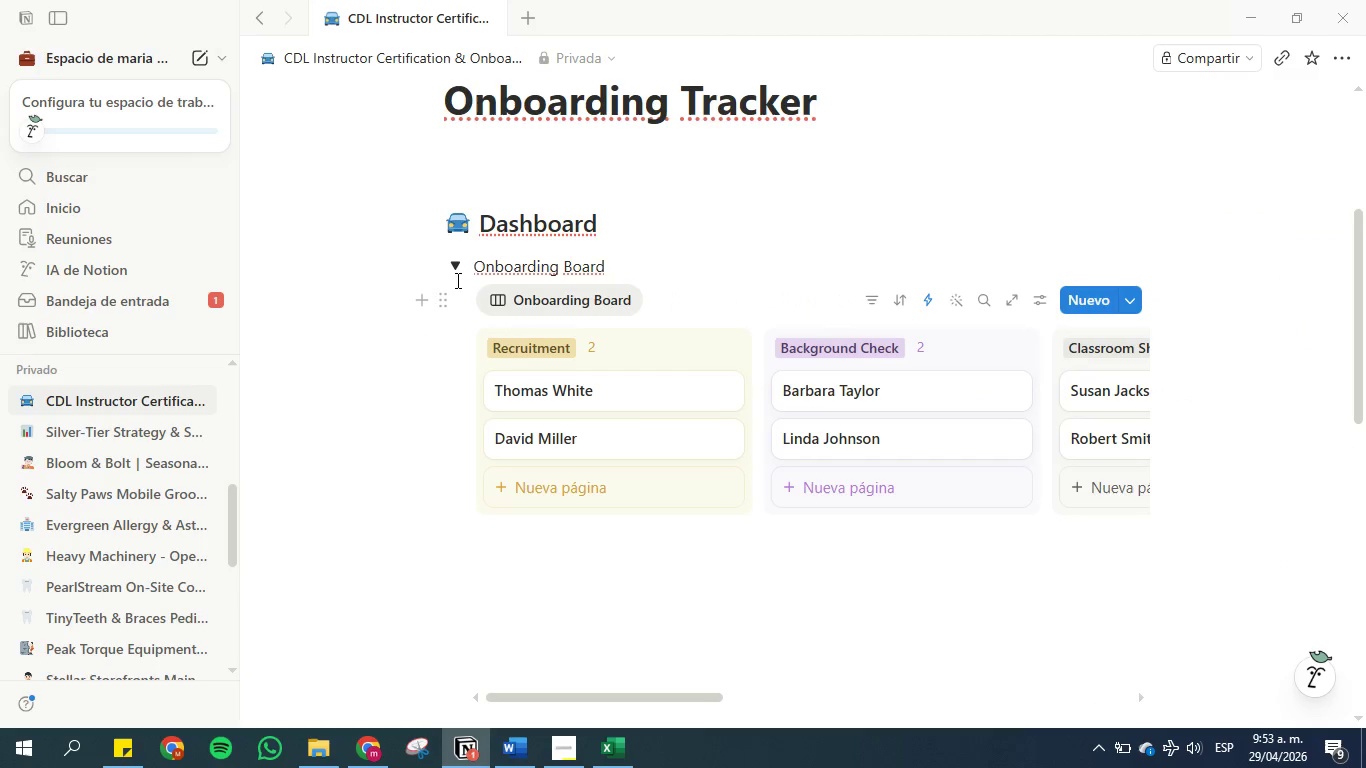 
left_click([456, 265])
 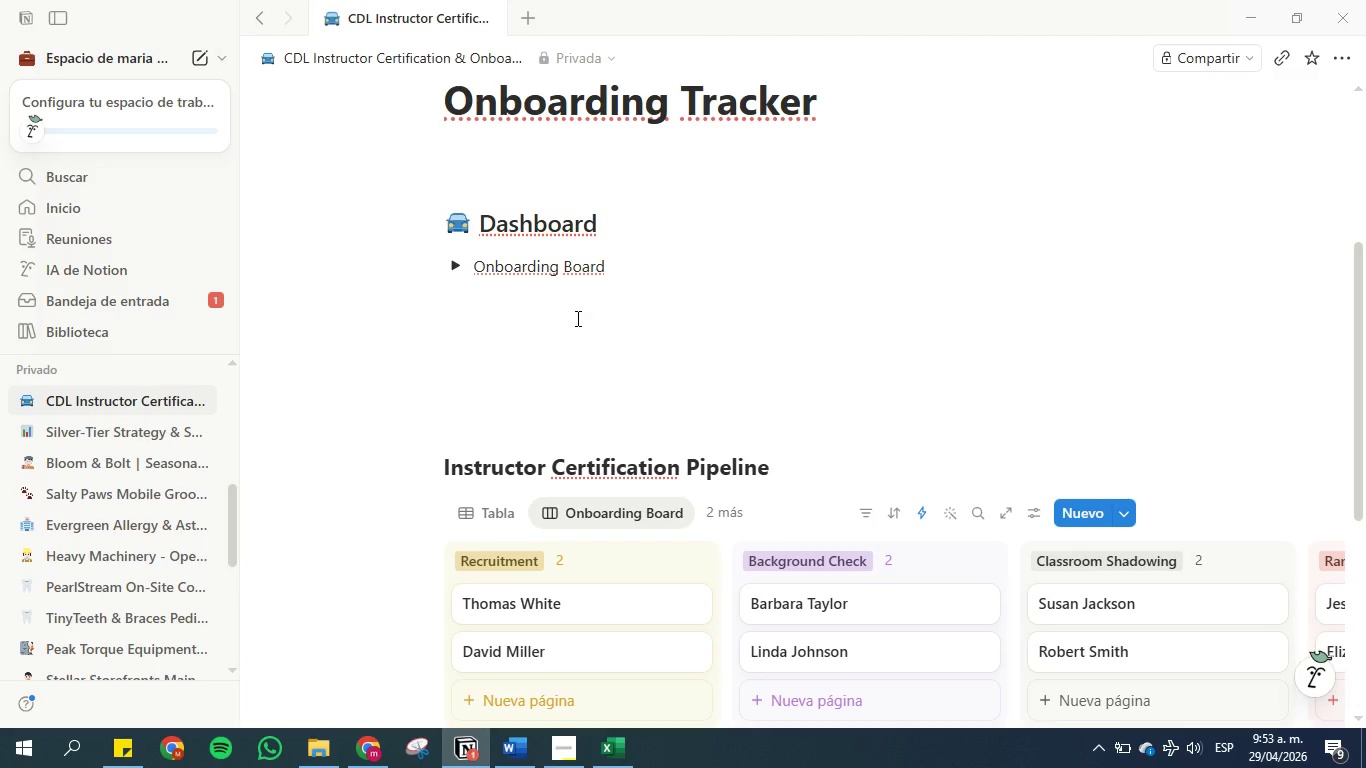 
scroll: coordinate [576, 318], scroll_direction: down, amount: 1.0
 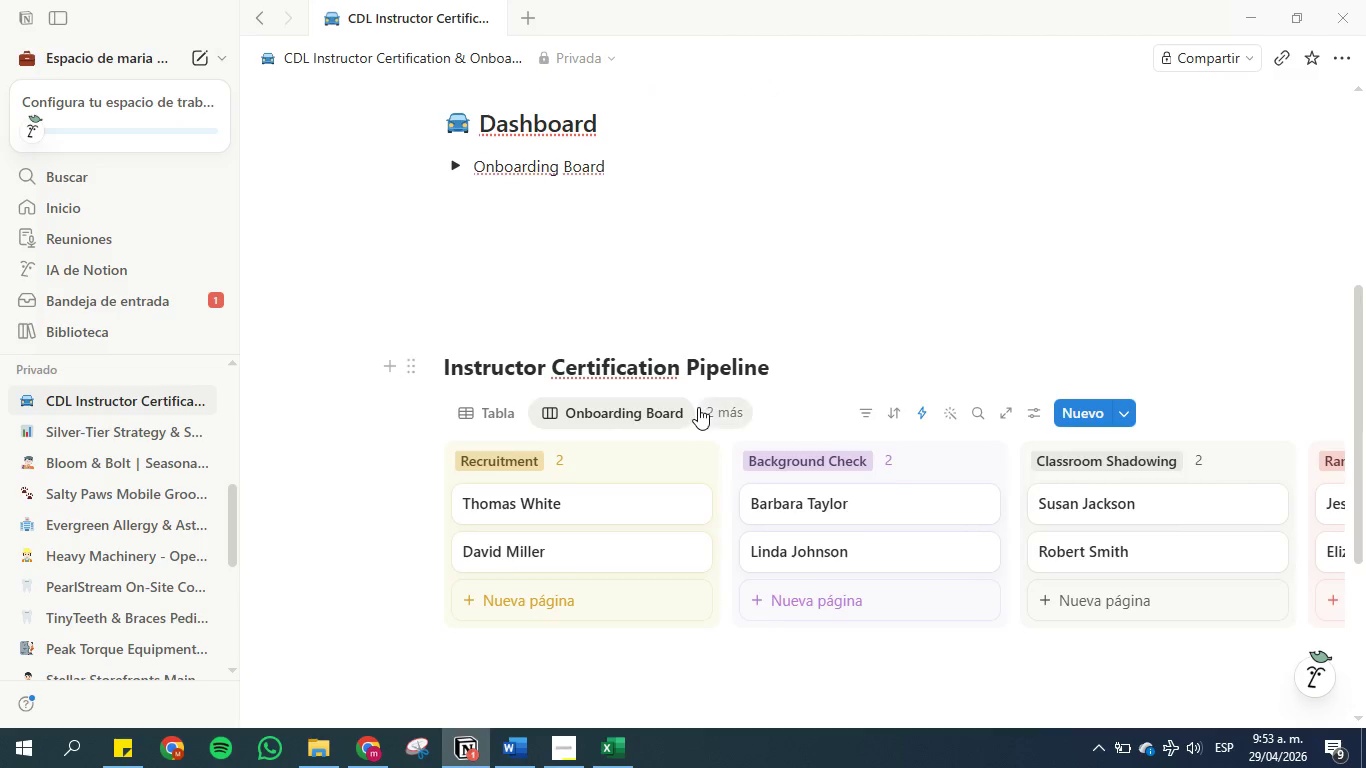 
left_click([706, 409])
 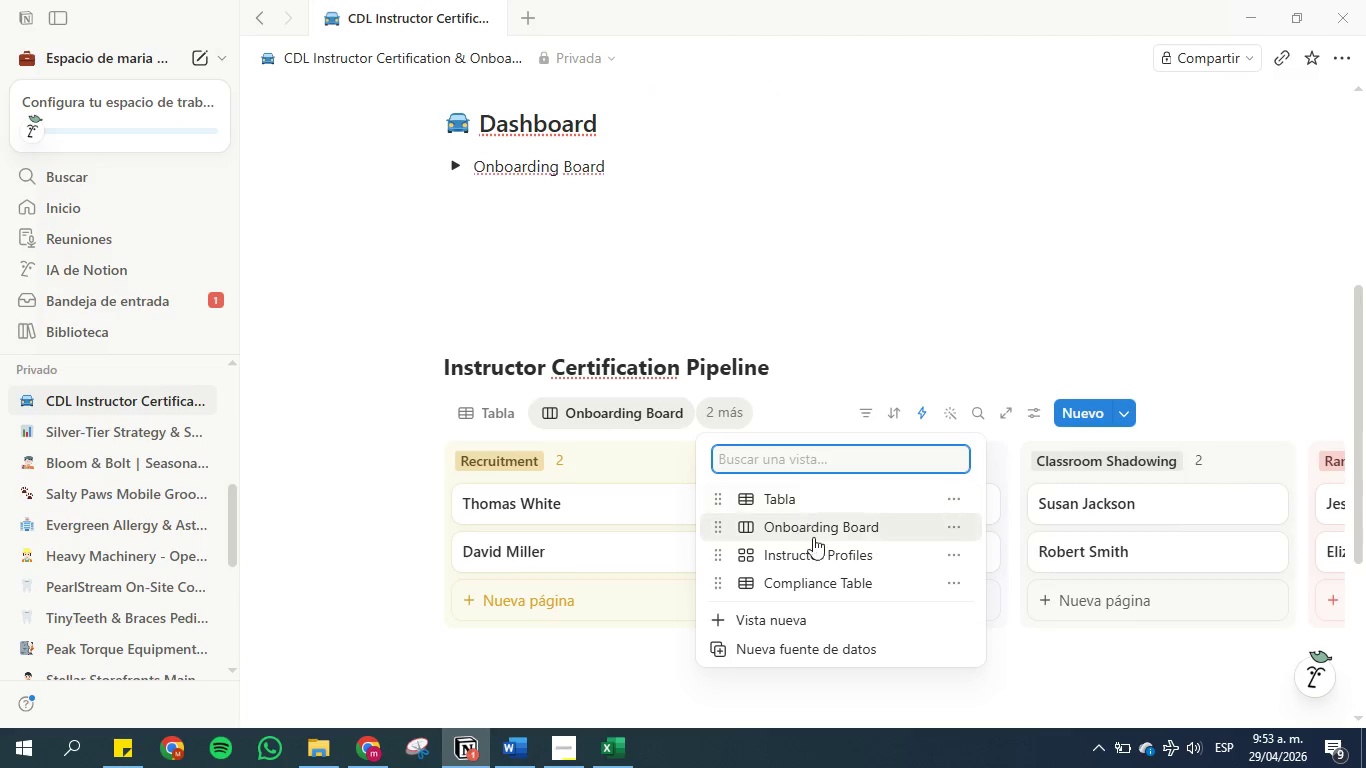 
left_click([821, 559])
 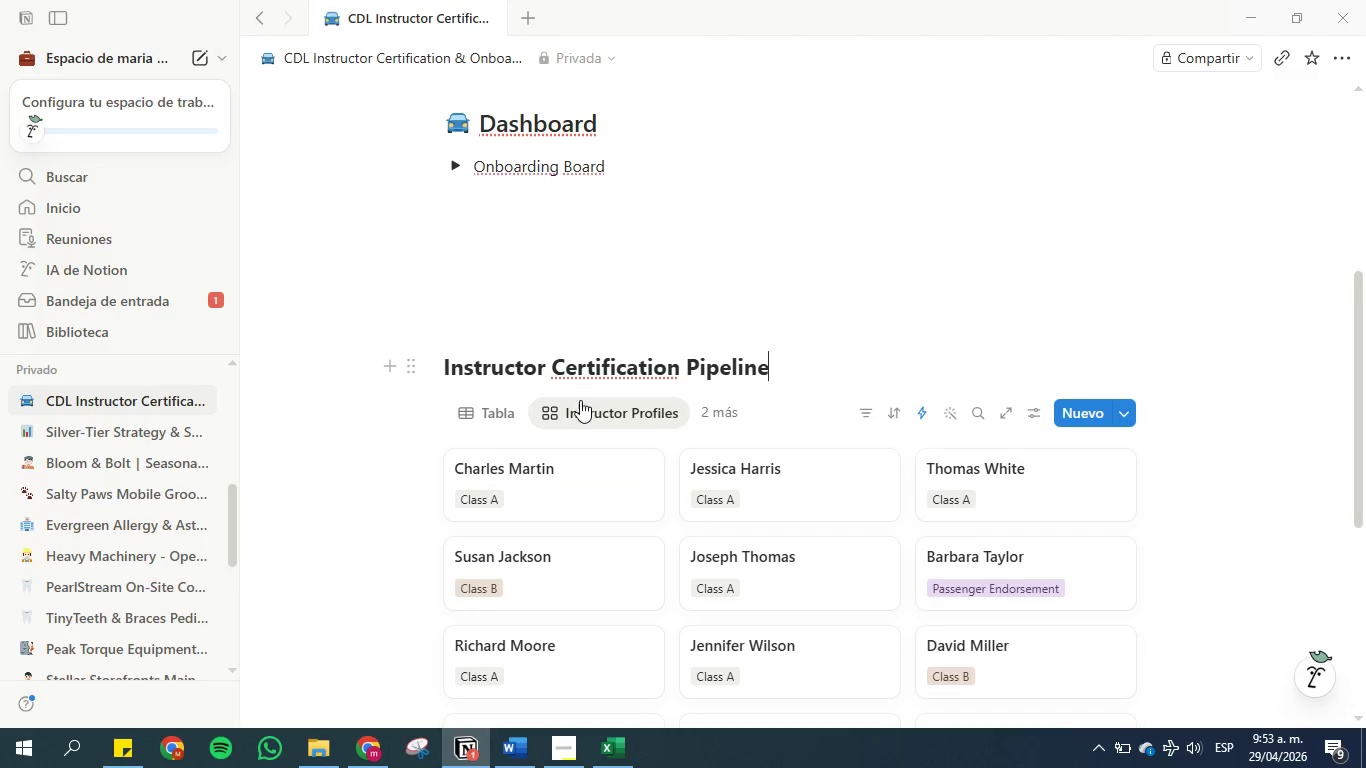 
double_click([581, 416])
 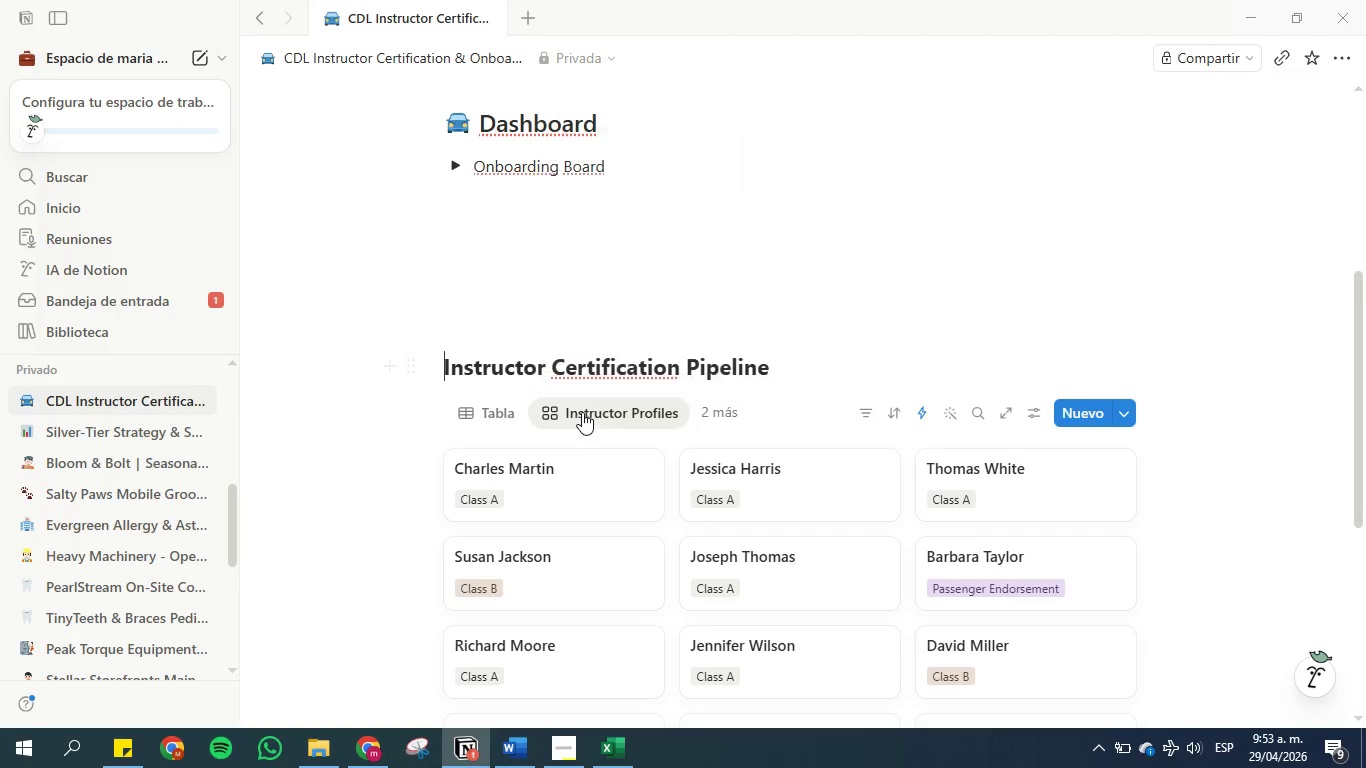 
right_click([582, 412])
 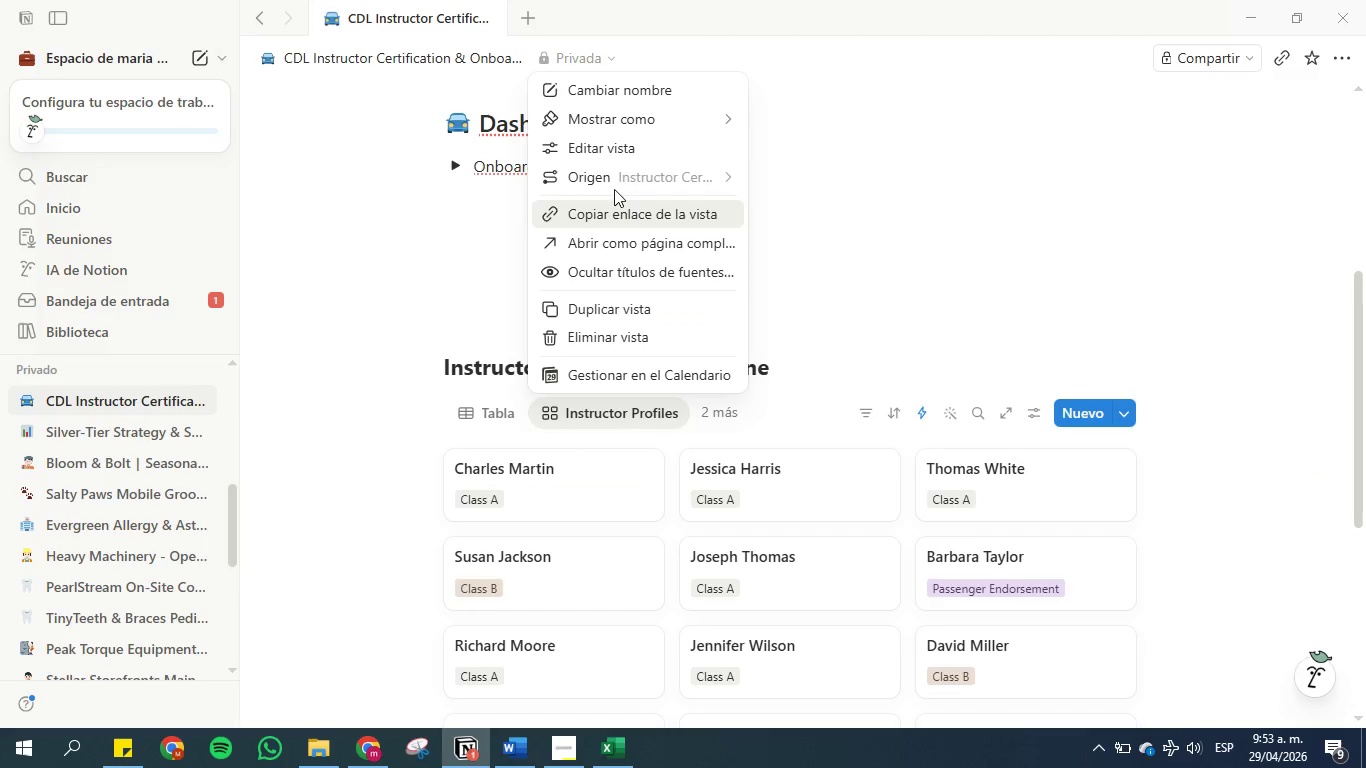 
left_click([614, 94])
 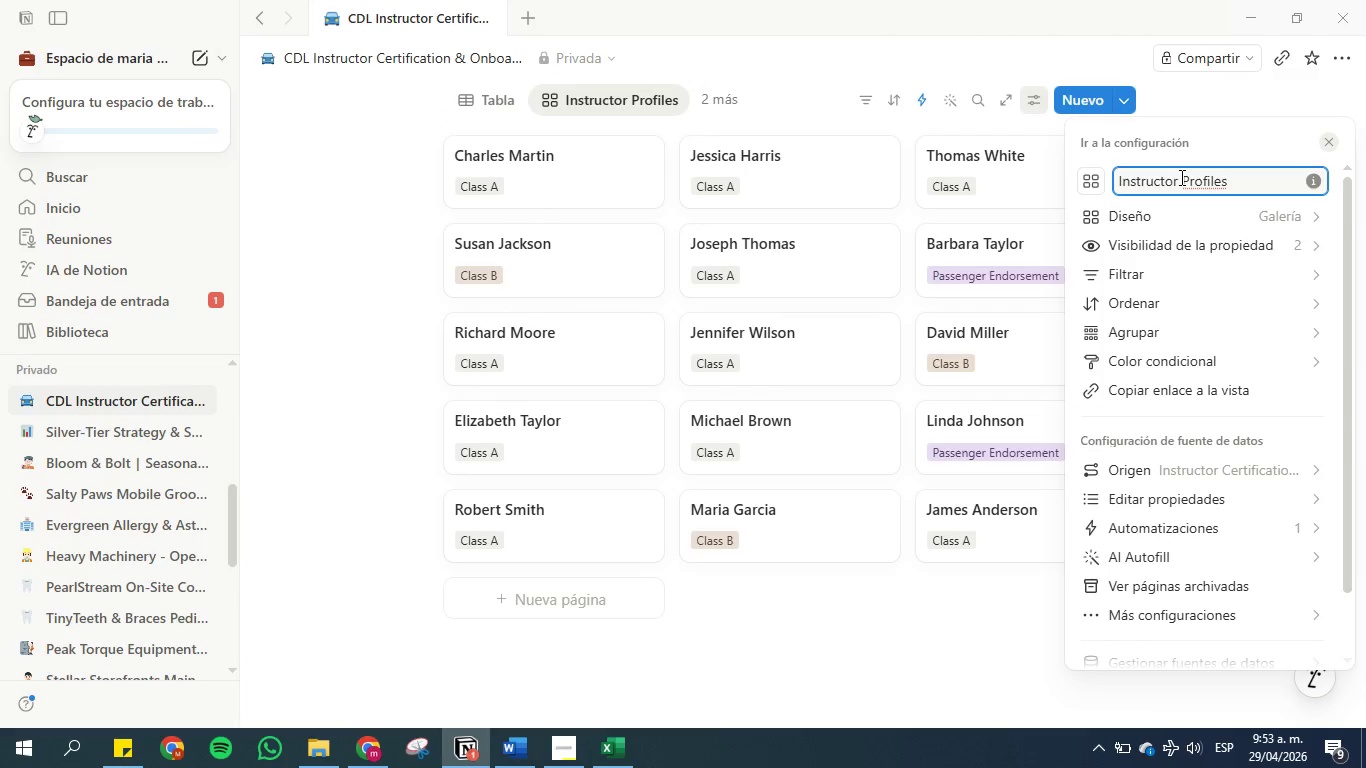 
double_click([1180, 177])
 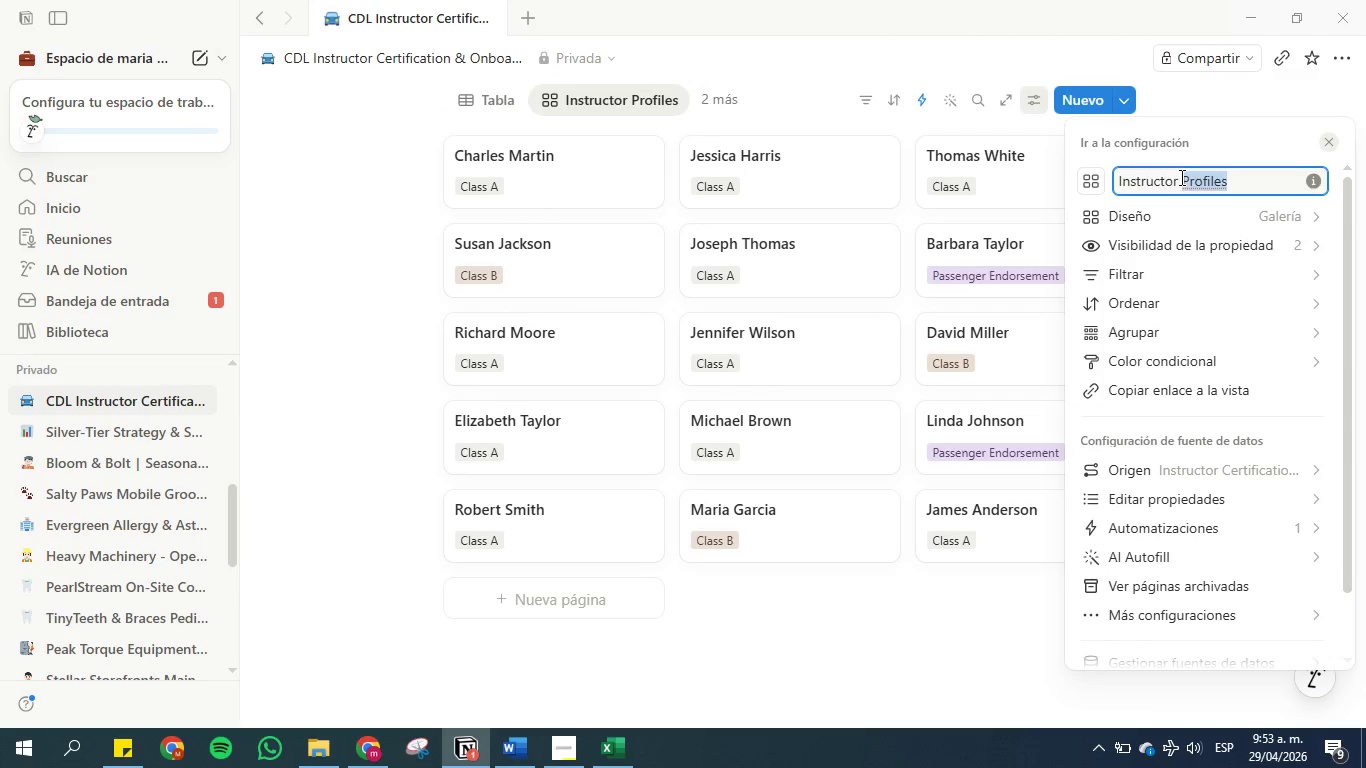 
triple_click([1180, 177])
 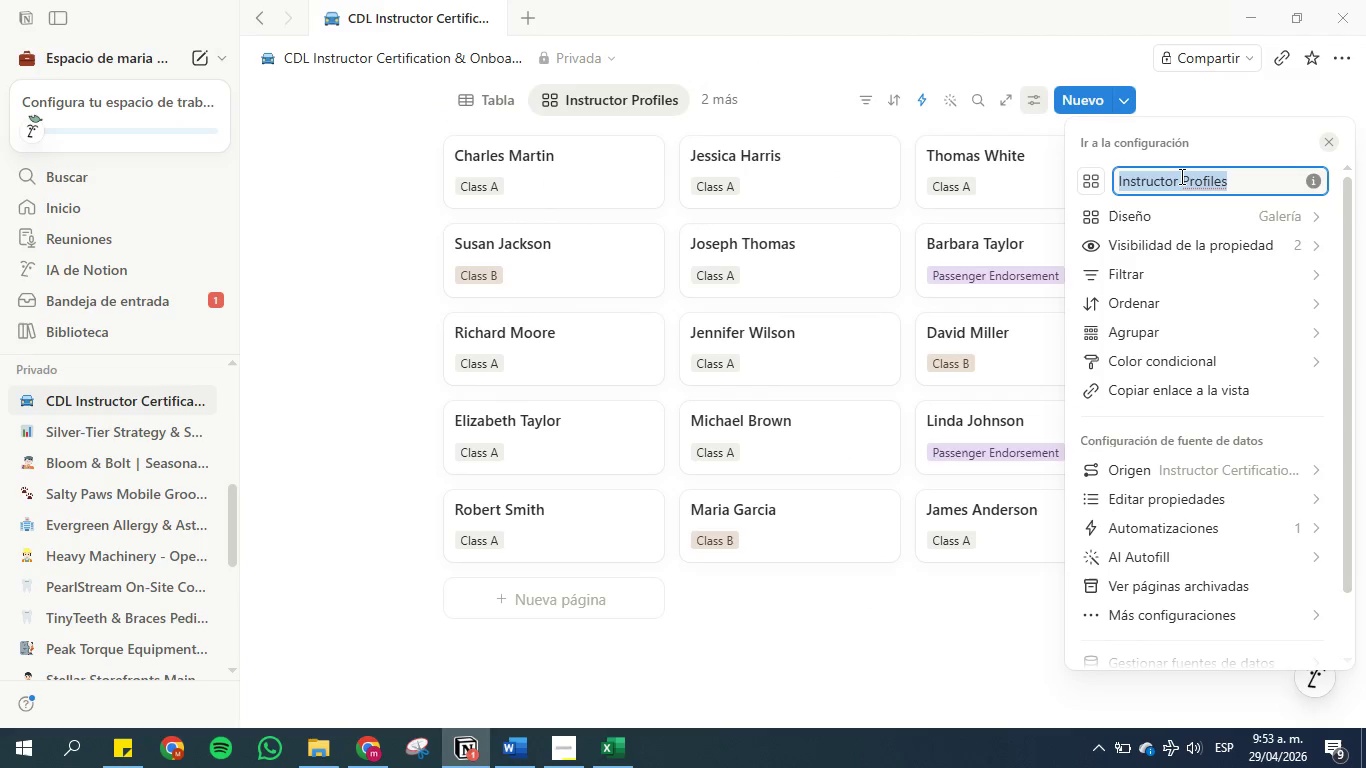 
key(Control+C)
 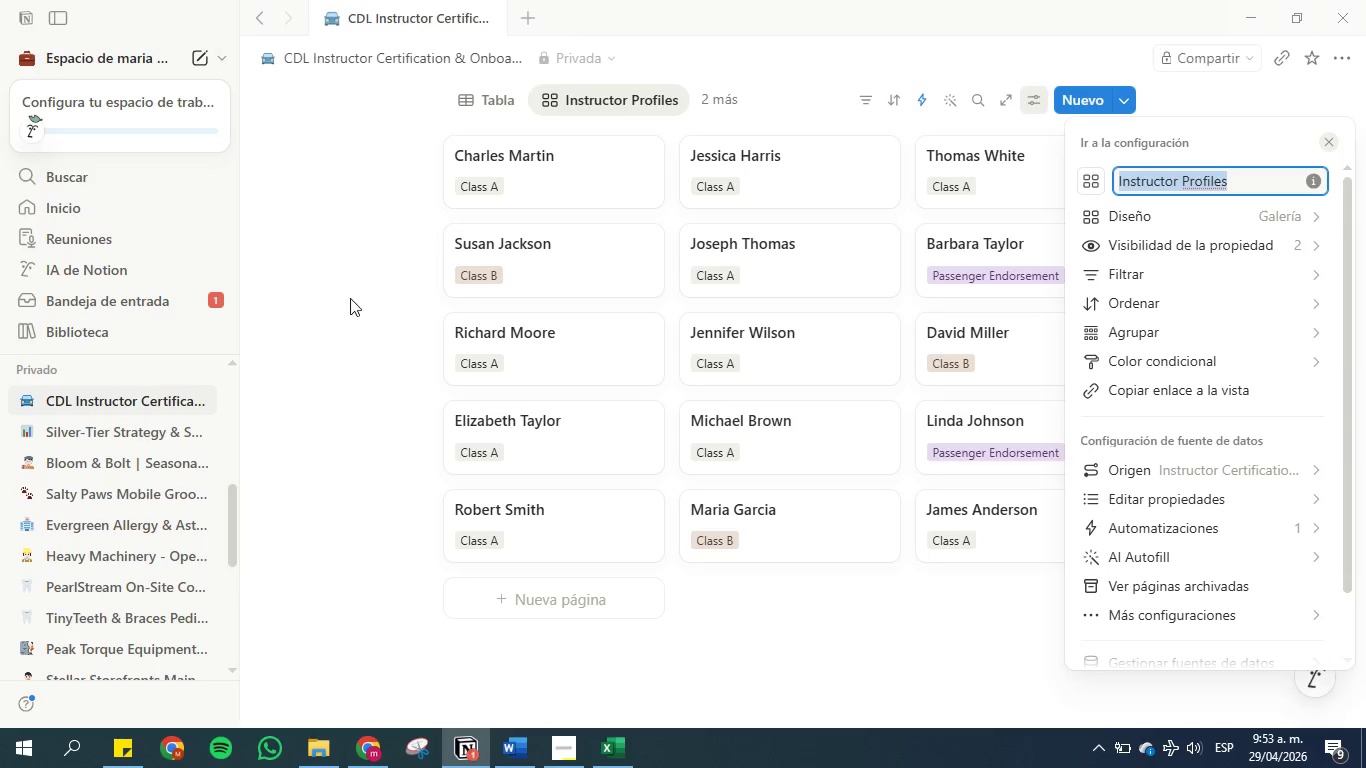 
left_click([297, 304])
 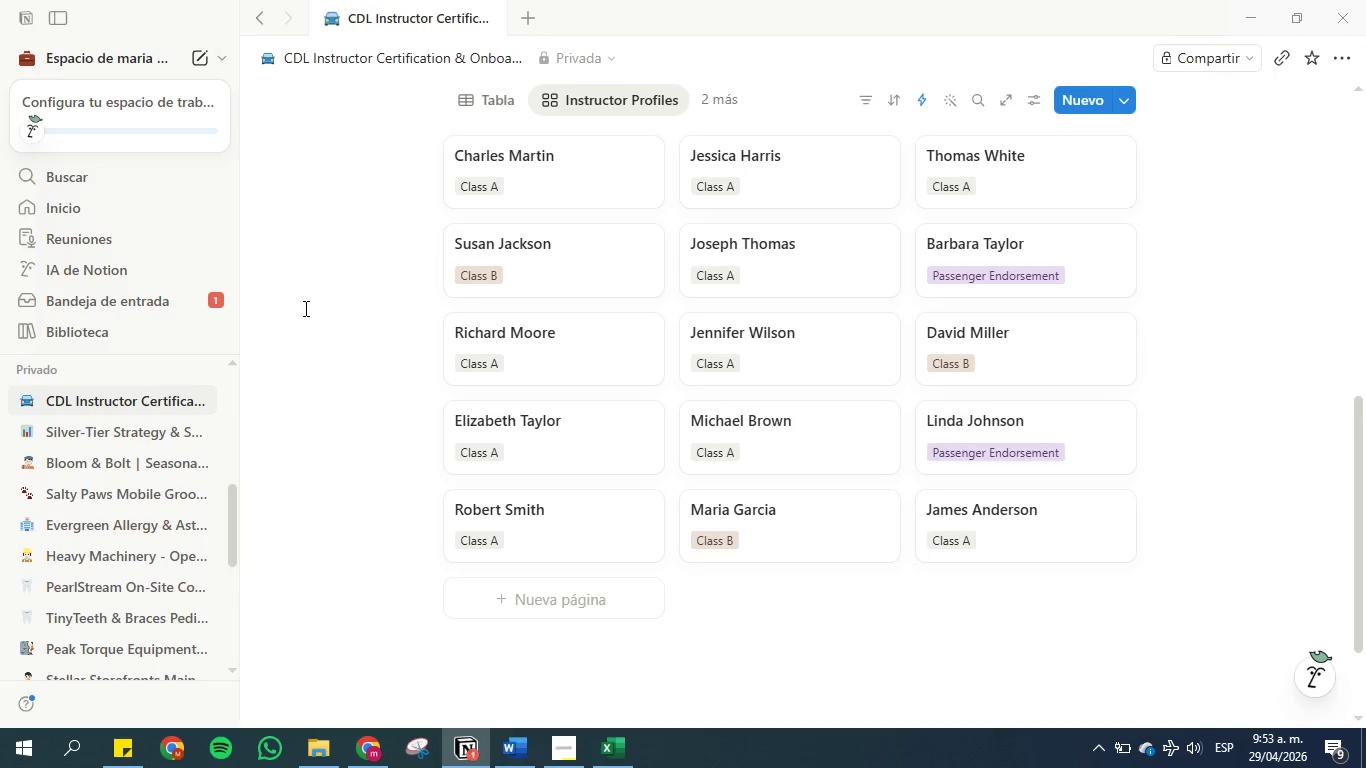 
scroll: coordinate [304, 308], scroll_direction: up, amount: 4.0
 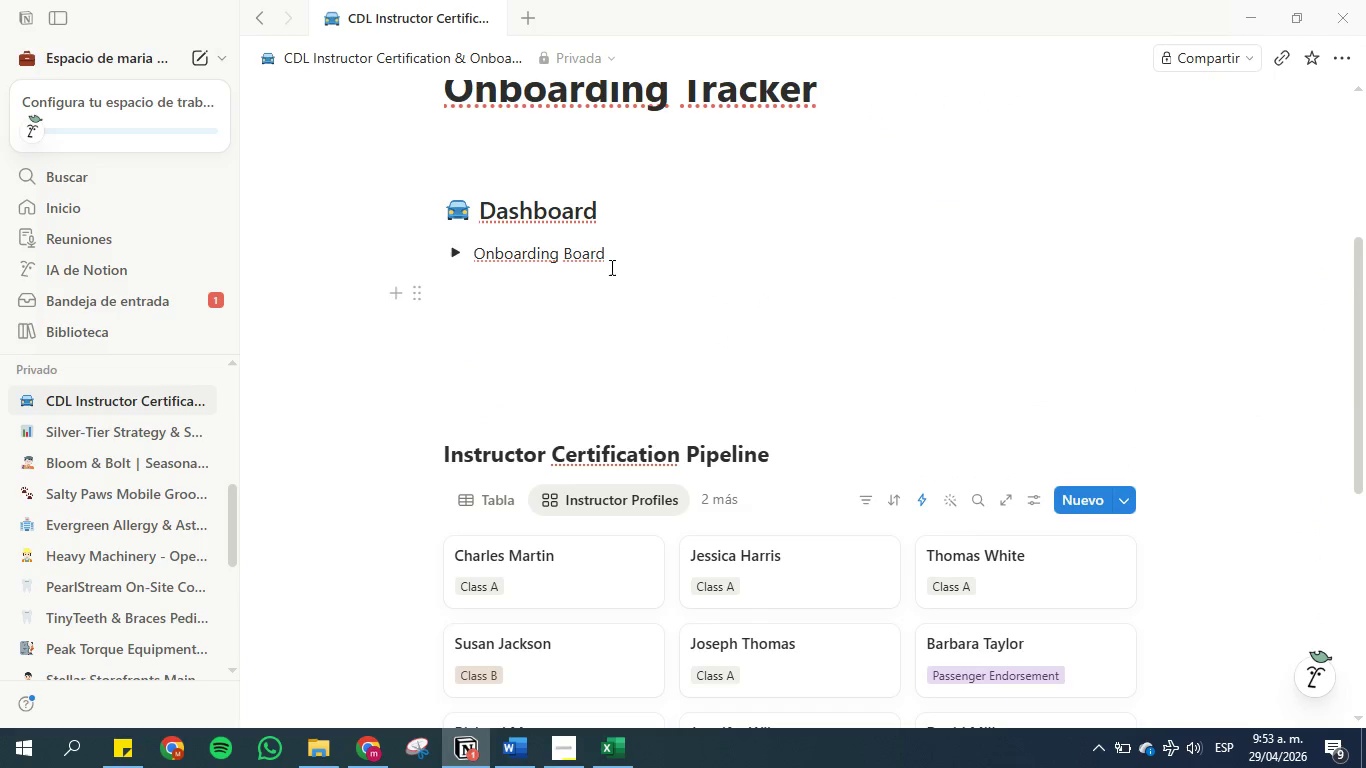 
left_click([619, 256])
 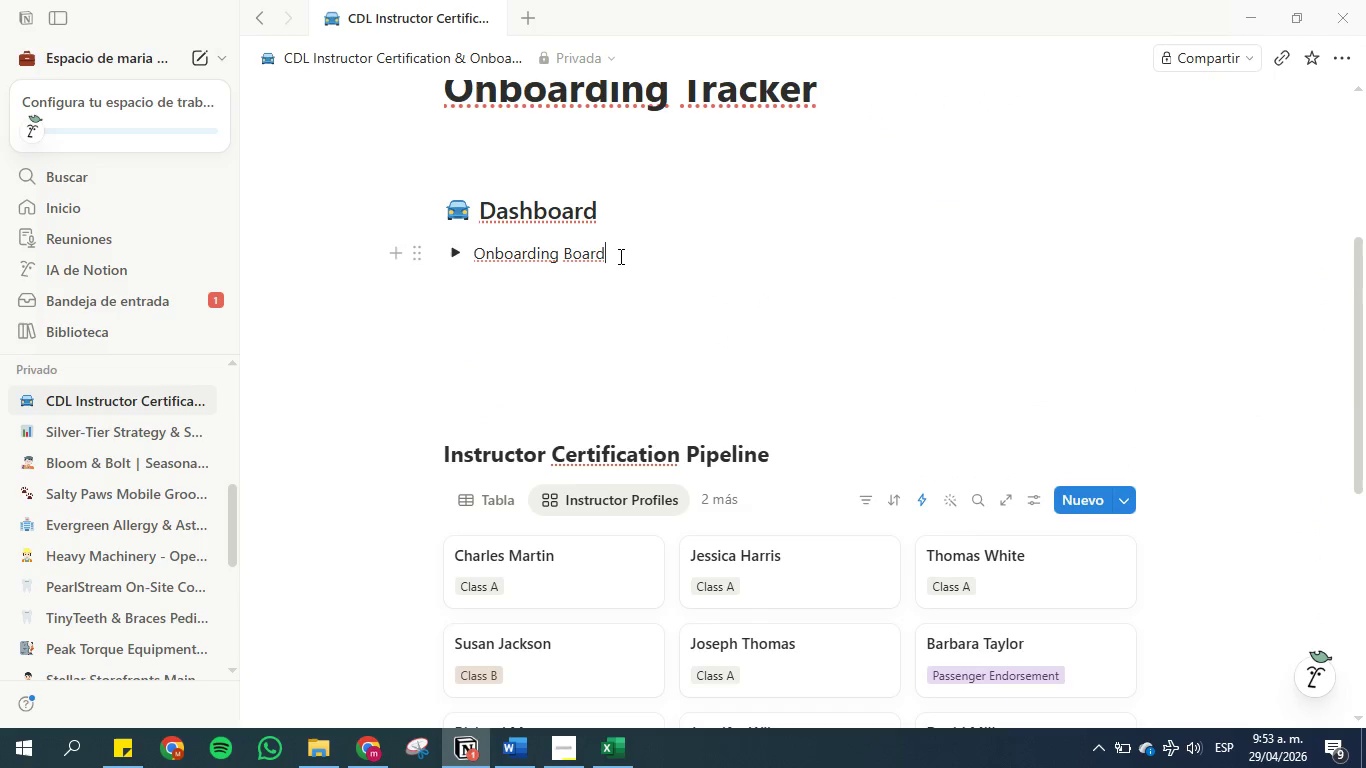 
key(Enter)
 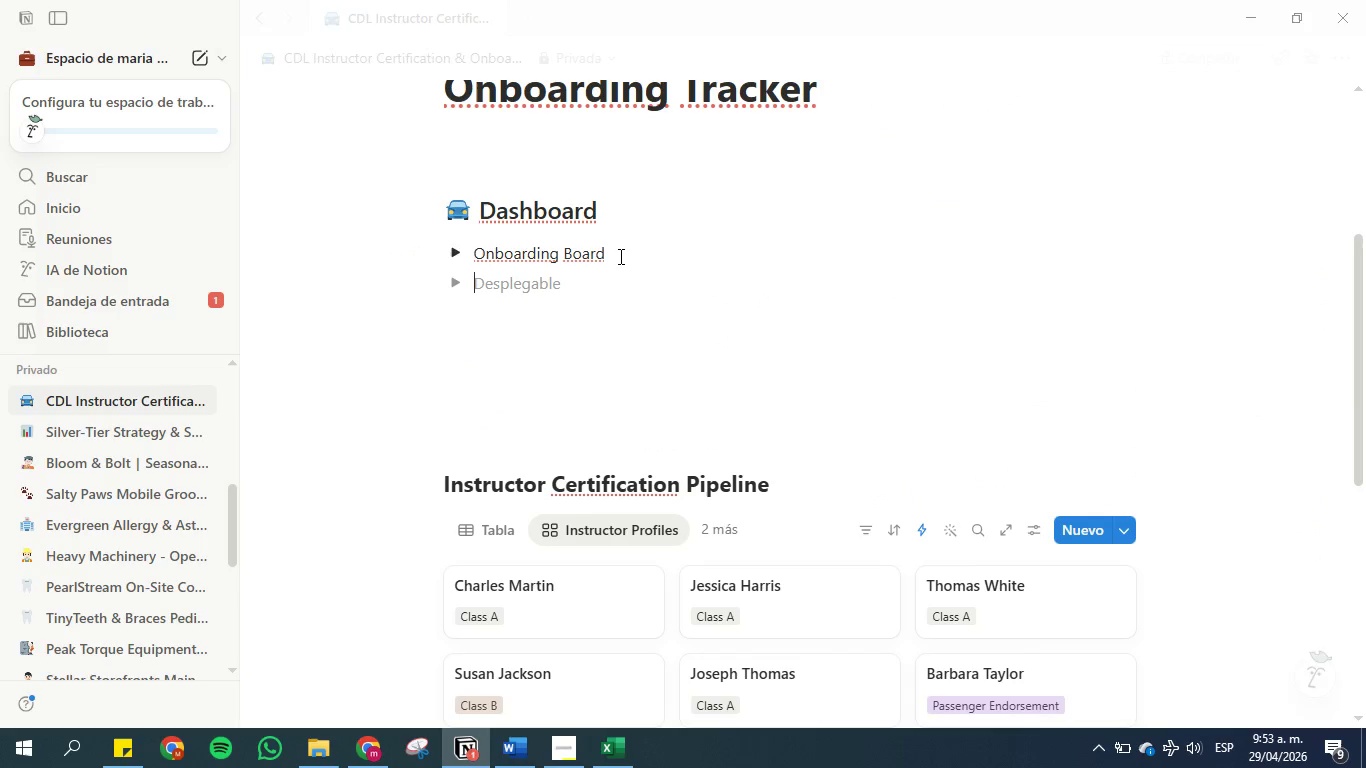 
key(Control+V)
 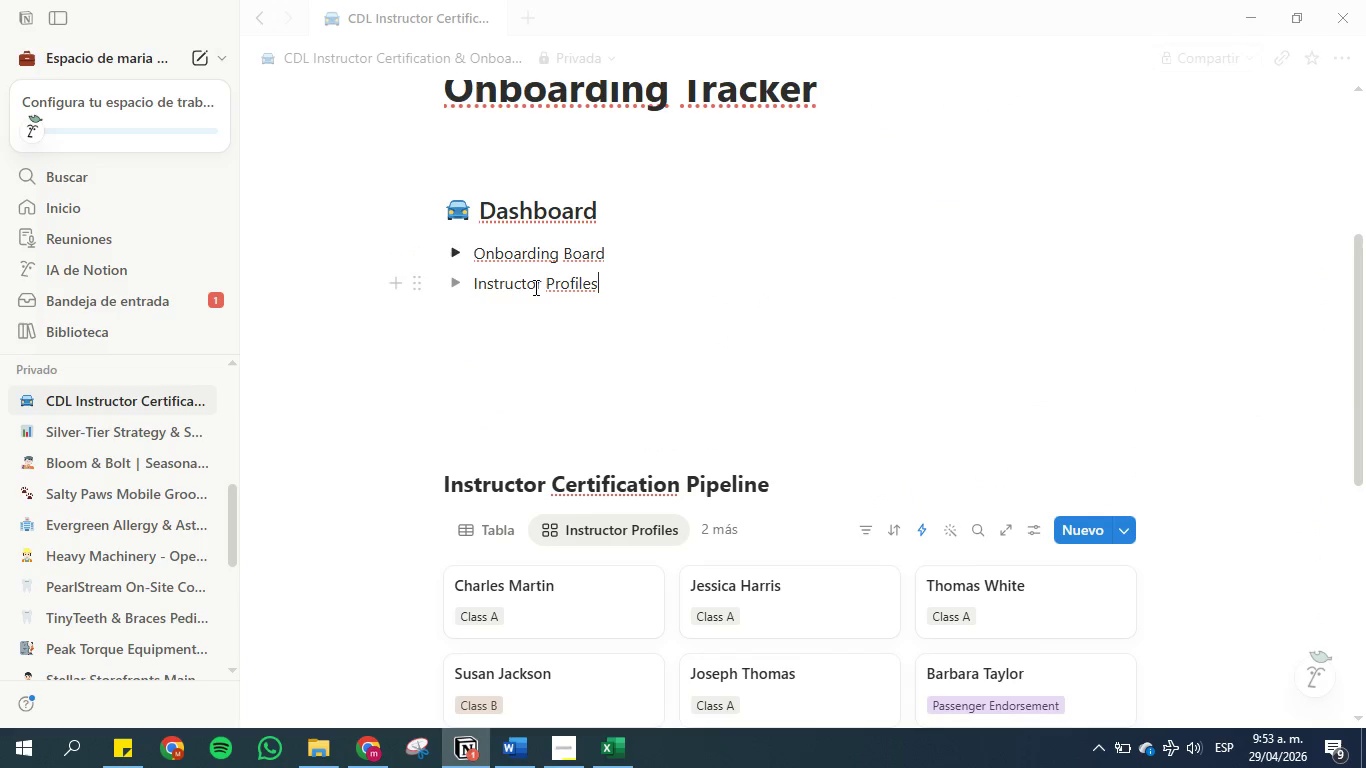 
left_click([448, 278])
 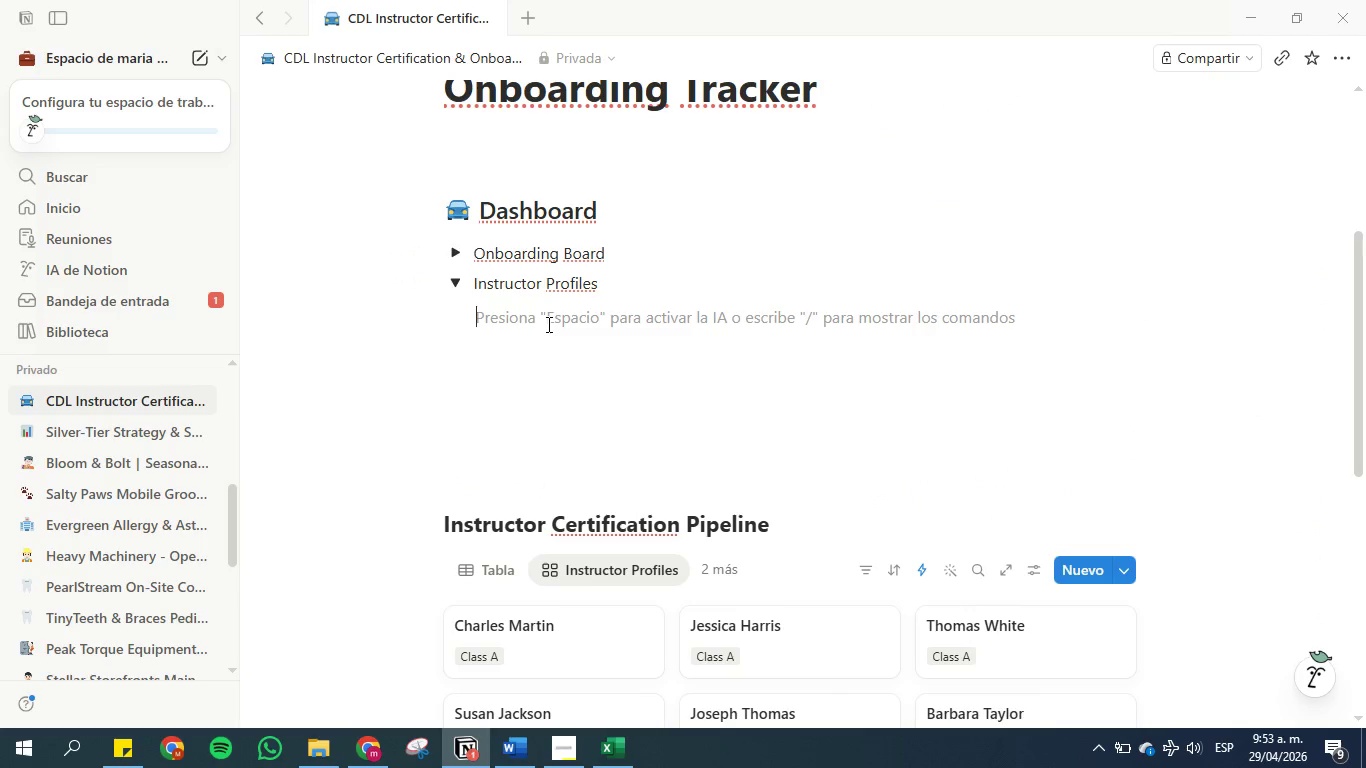 
type(&lnkd)
 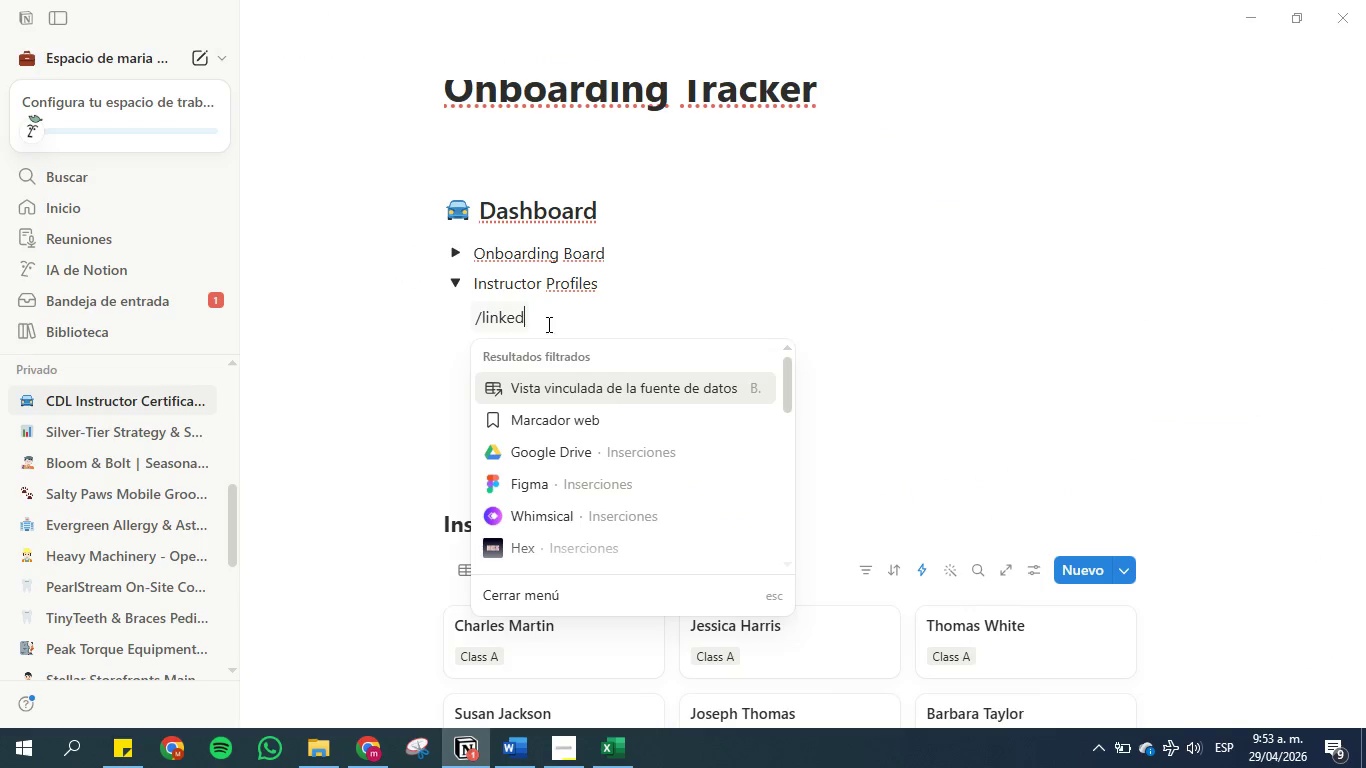 
hold_key(key=I, duration=0.34)
 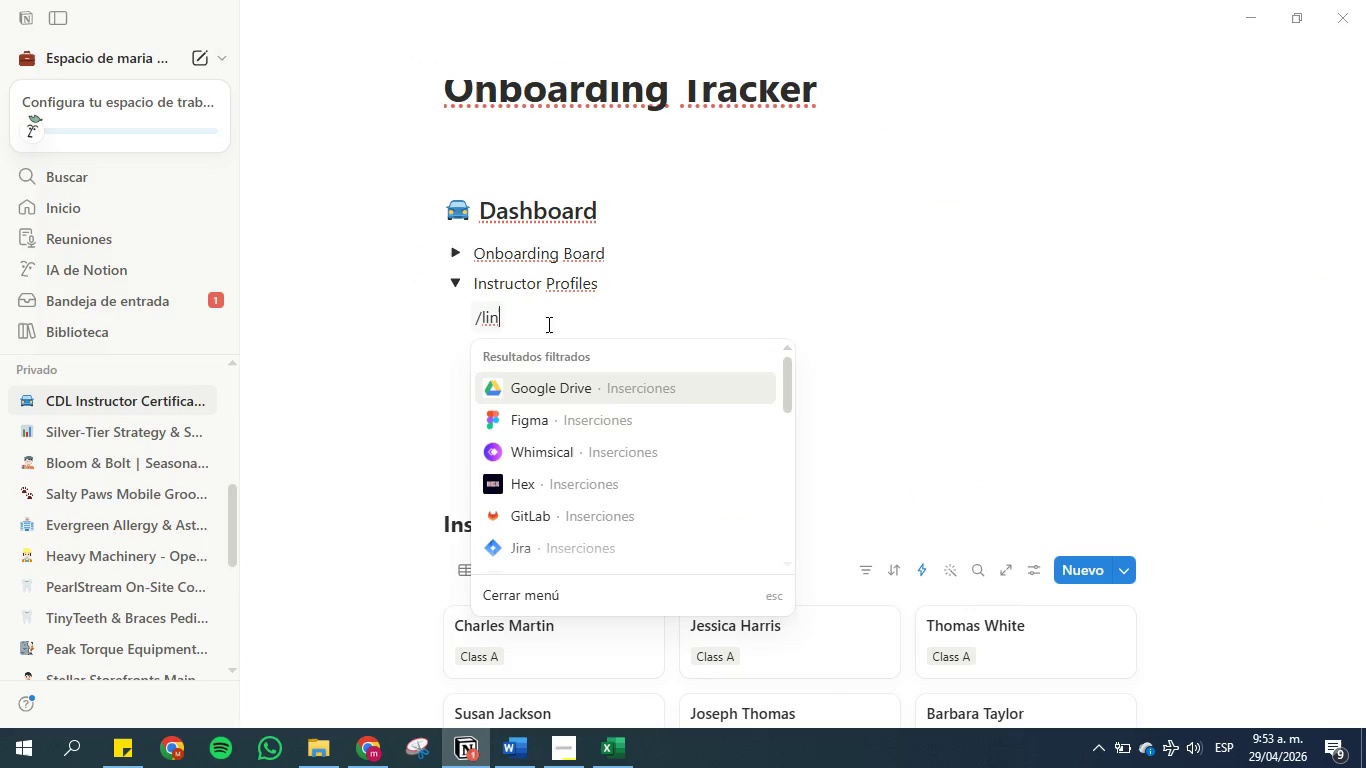 
hold_key(key=E, duration=0.33)
 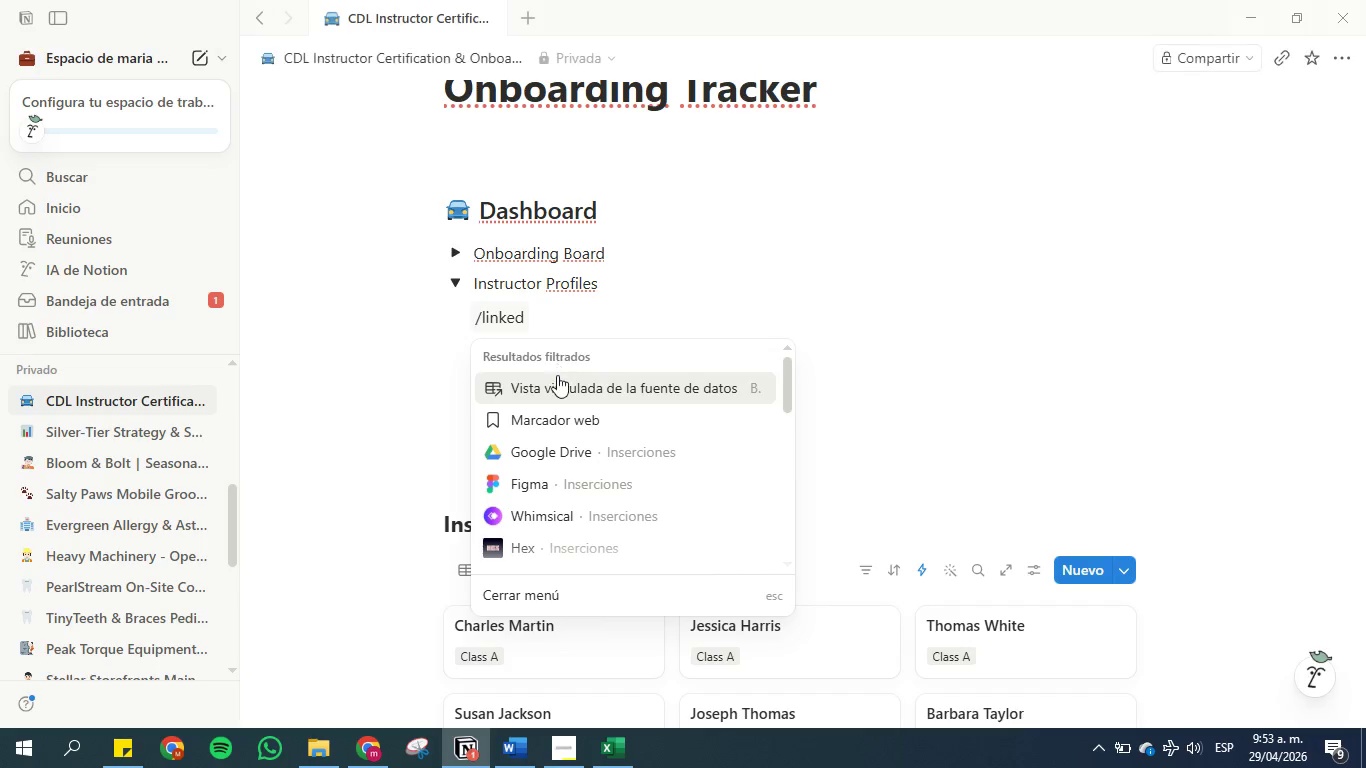 
left_click([558, 382])
 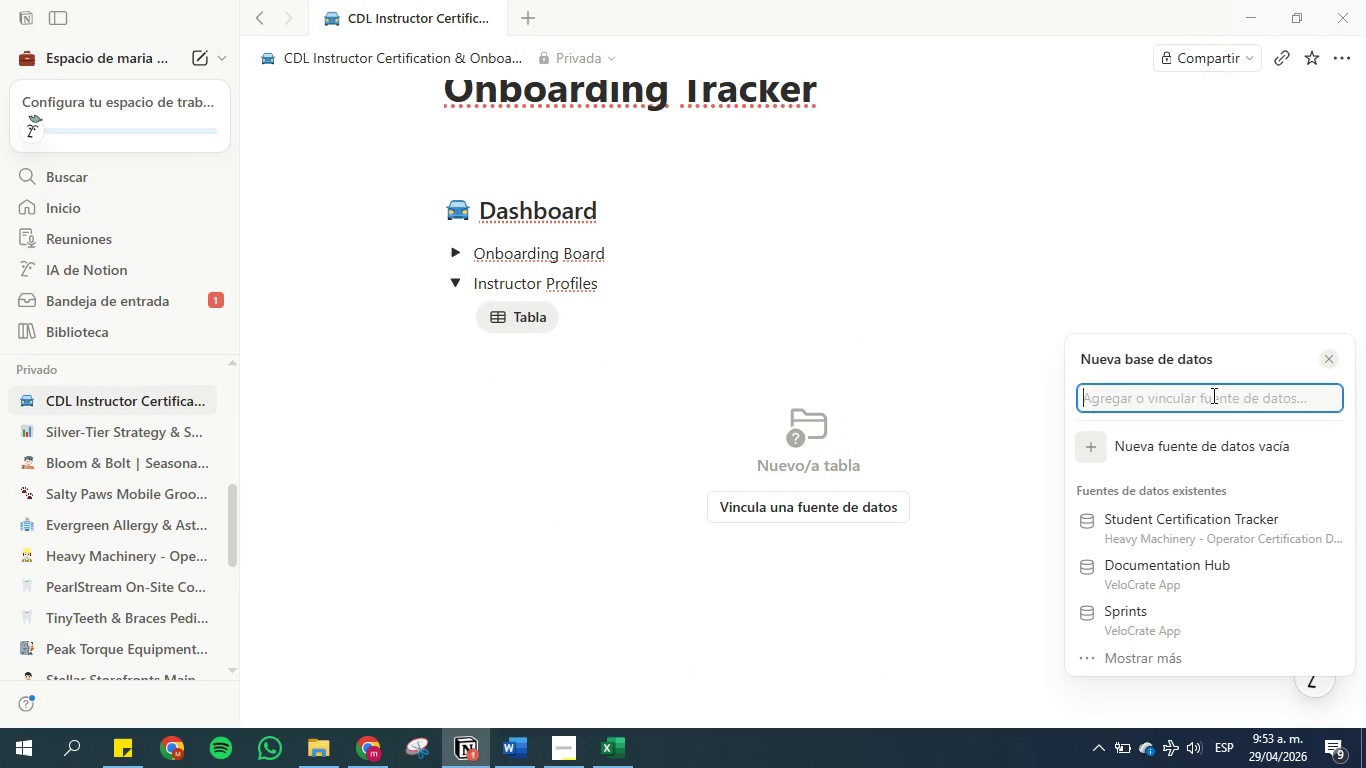 
left_click([1212, 395])
 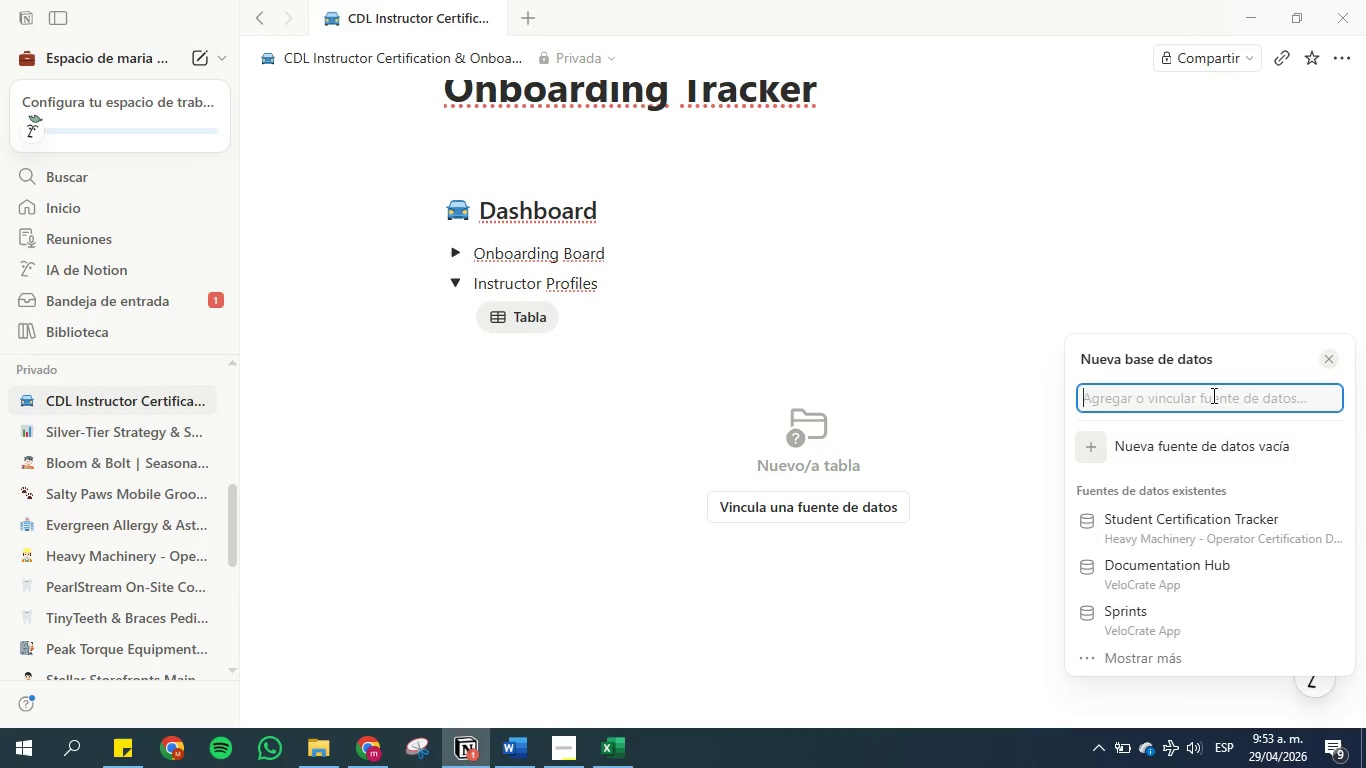 
type(inst)
 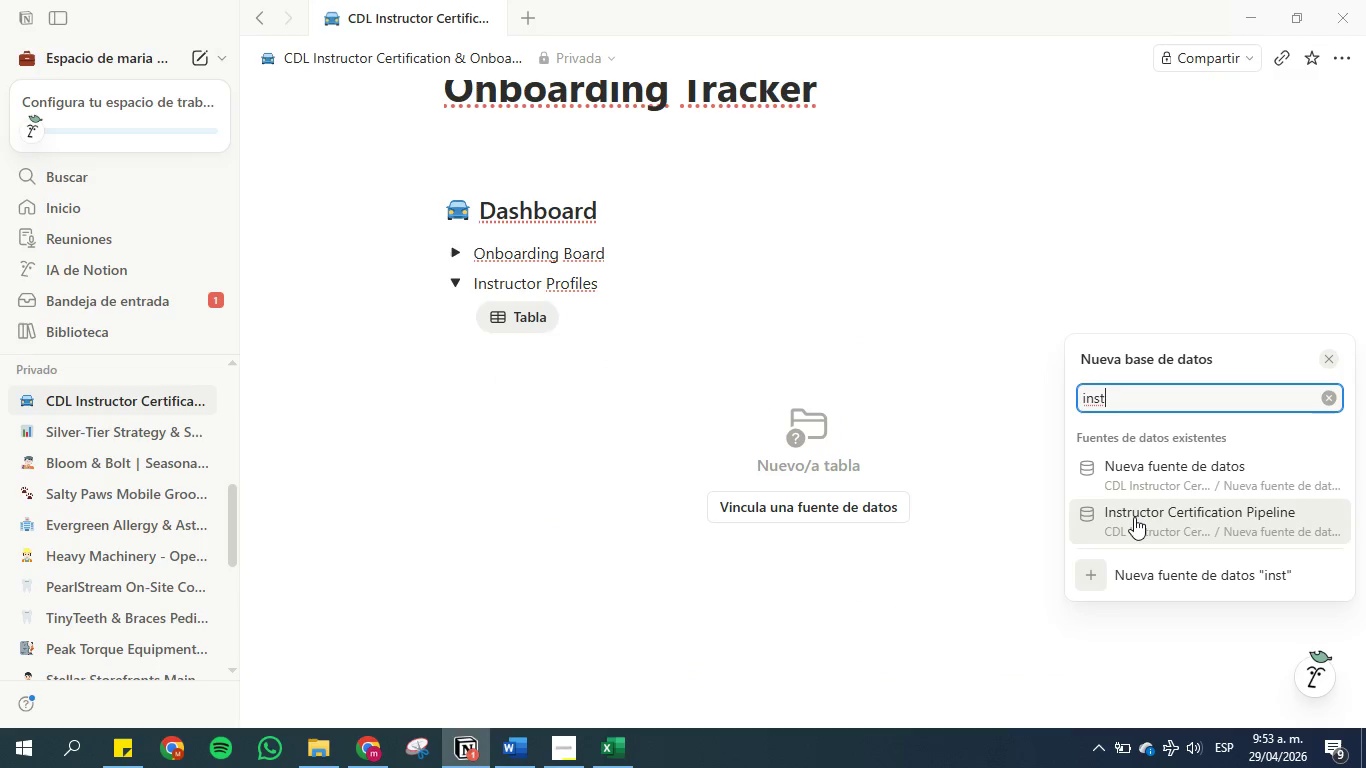 
left_click([1134, 517])
 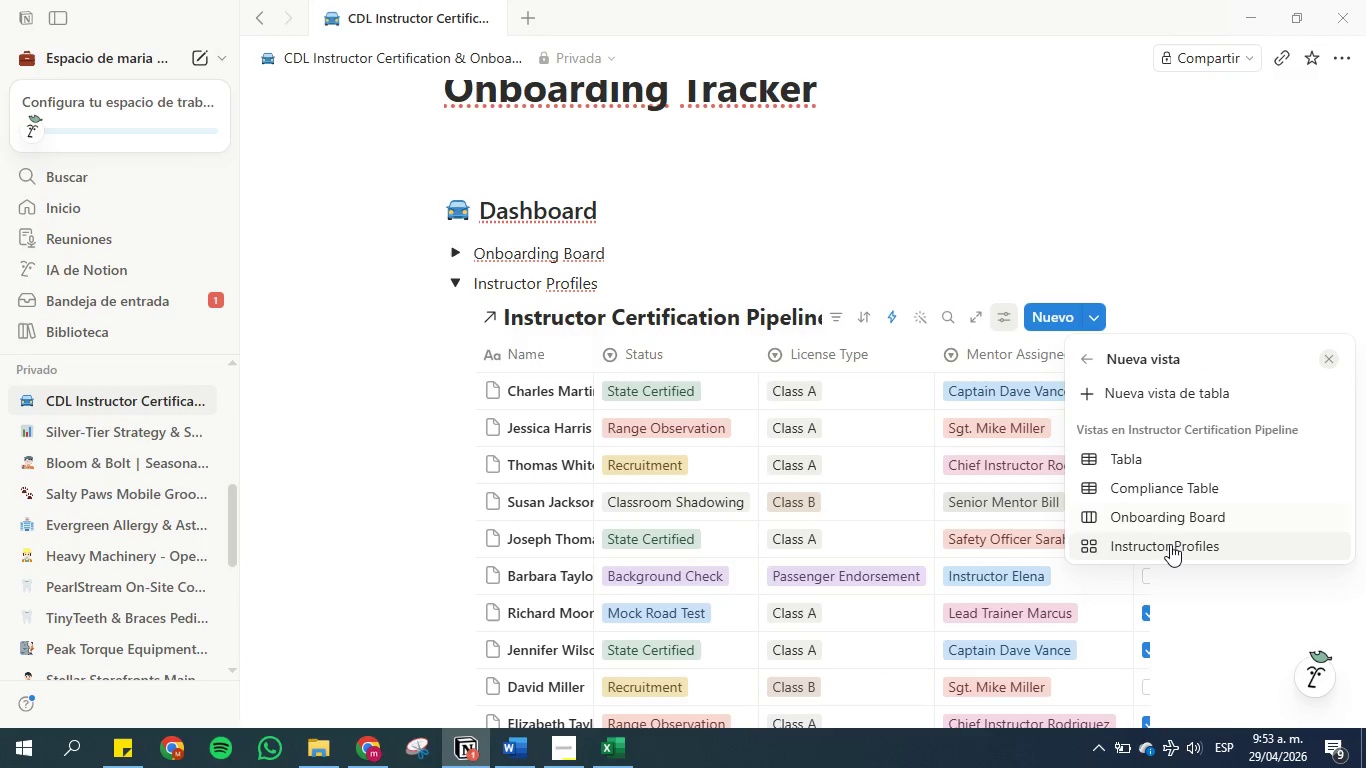 
left_click([1171, 549])
 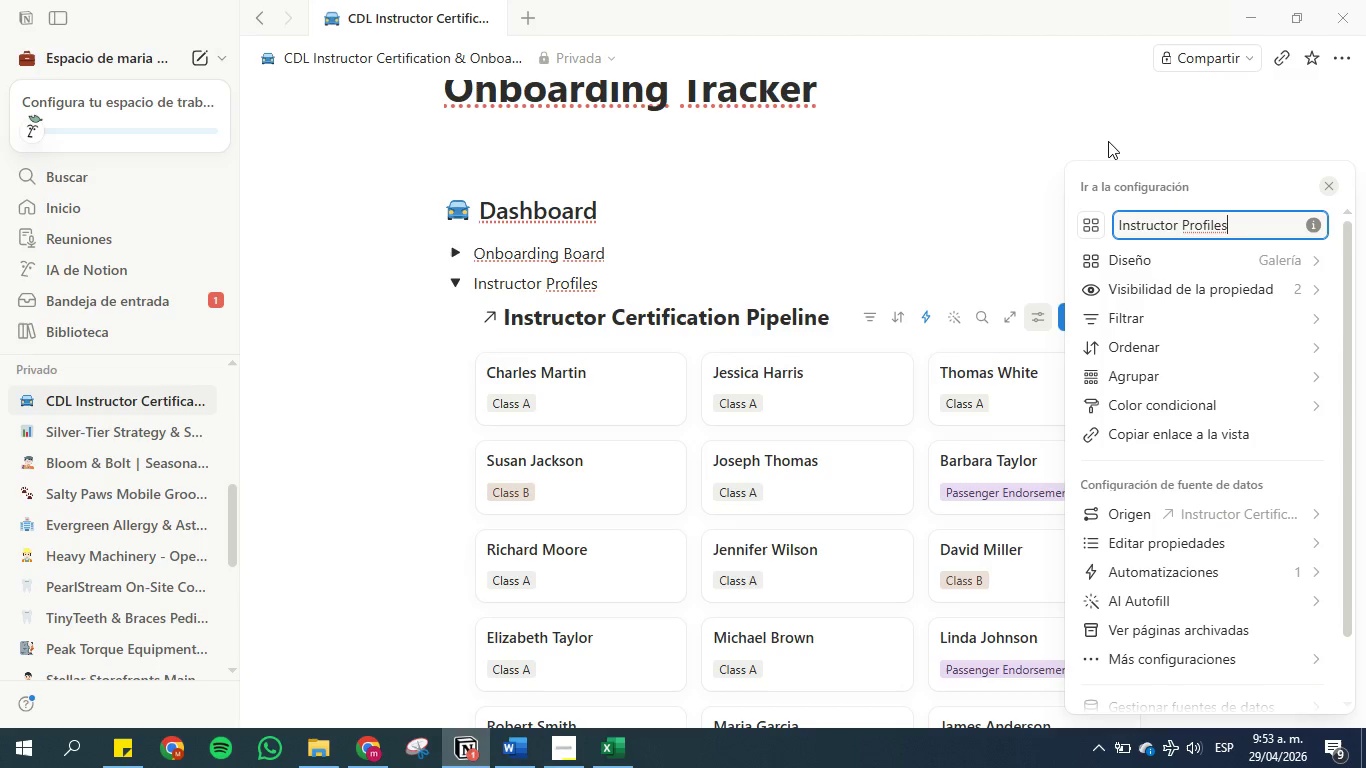 
left_click([1173, 261])
 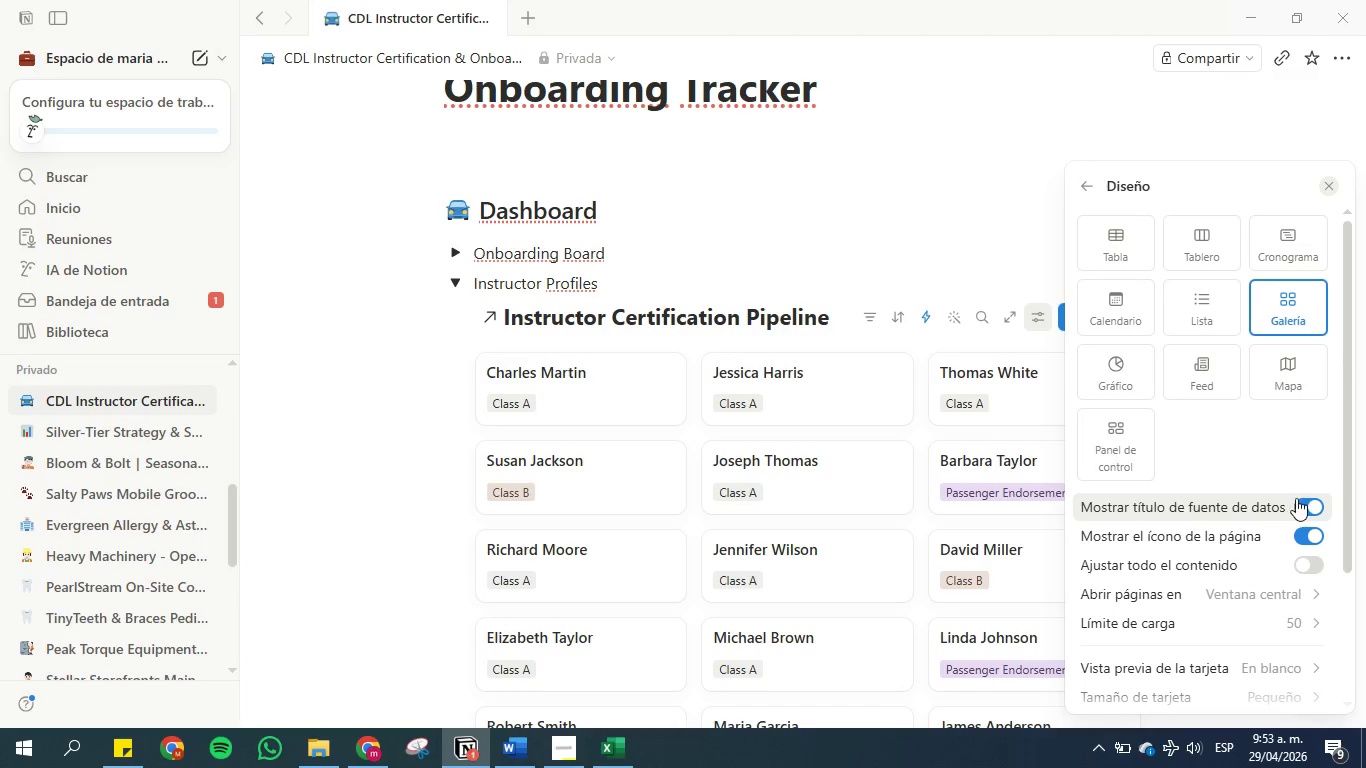 
left_click([1303, 499])
 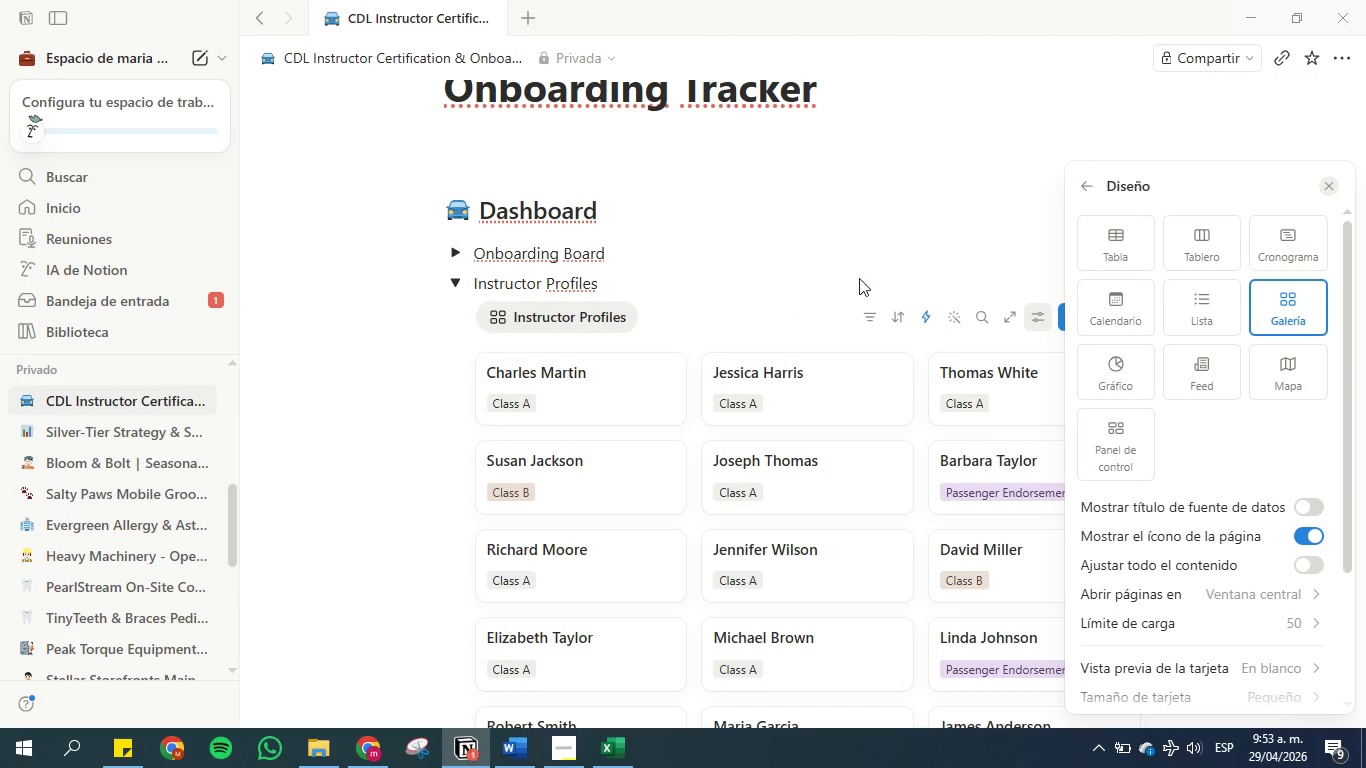 
left_click([831, 226])
 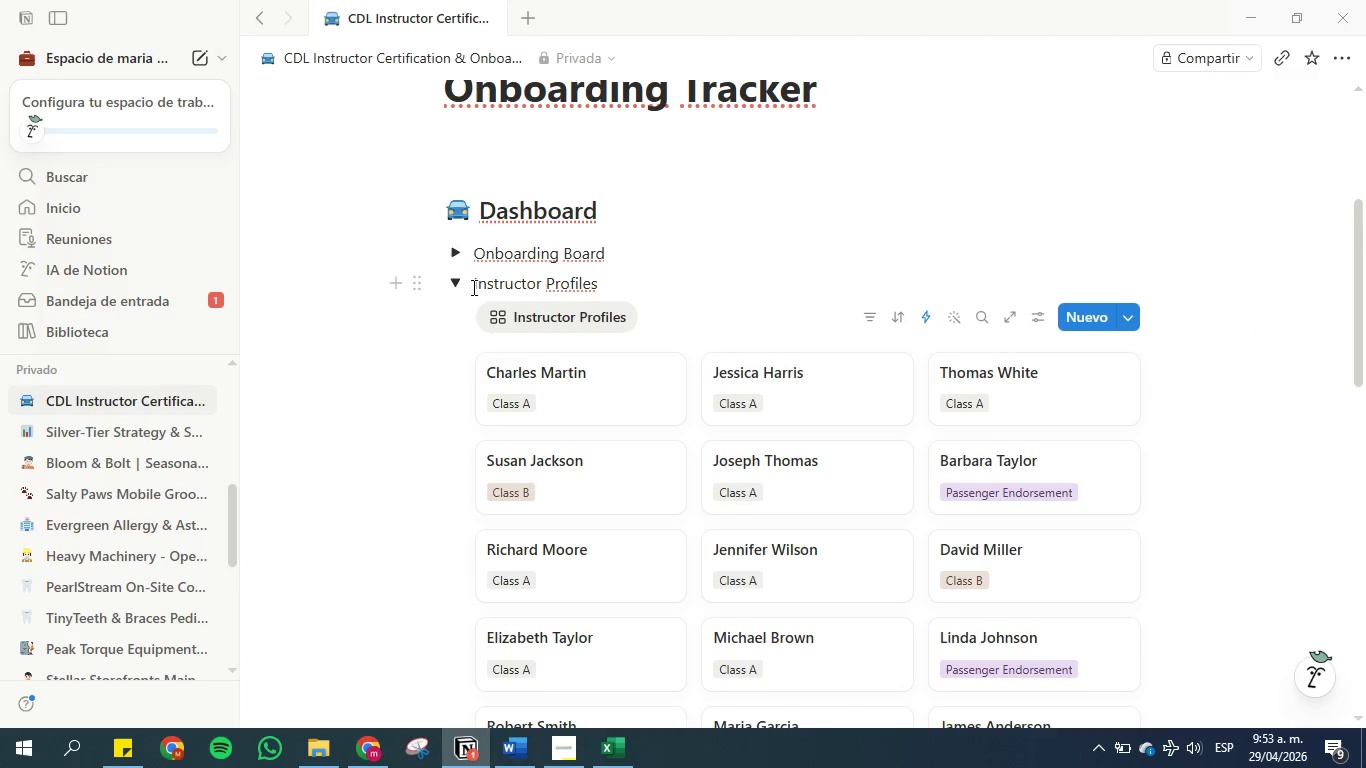 
left_click([460, 287])
 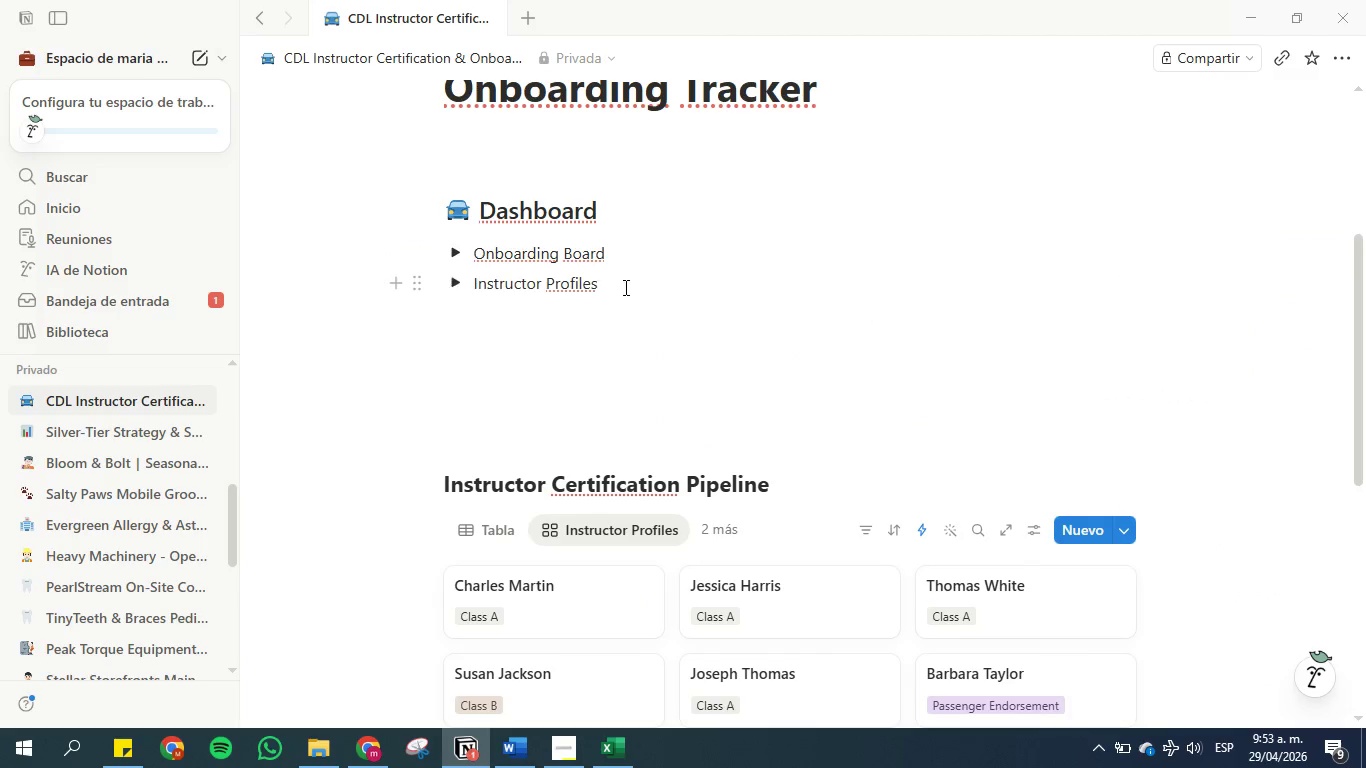 
left_click([624, 287])
 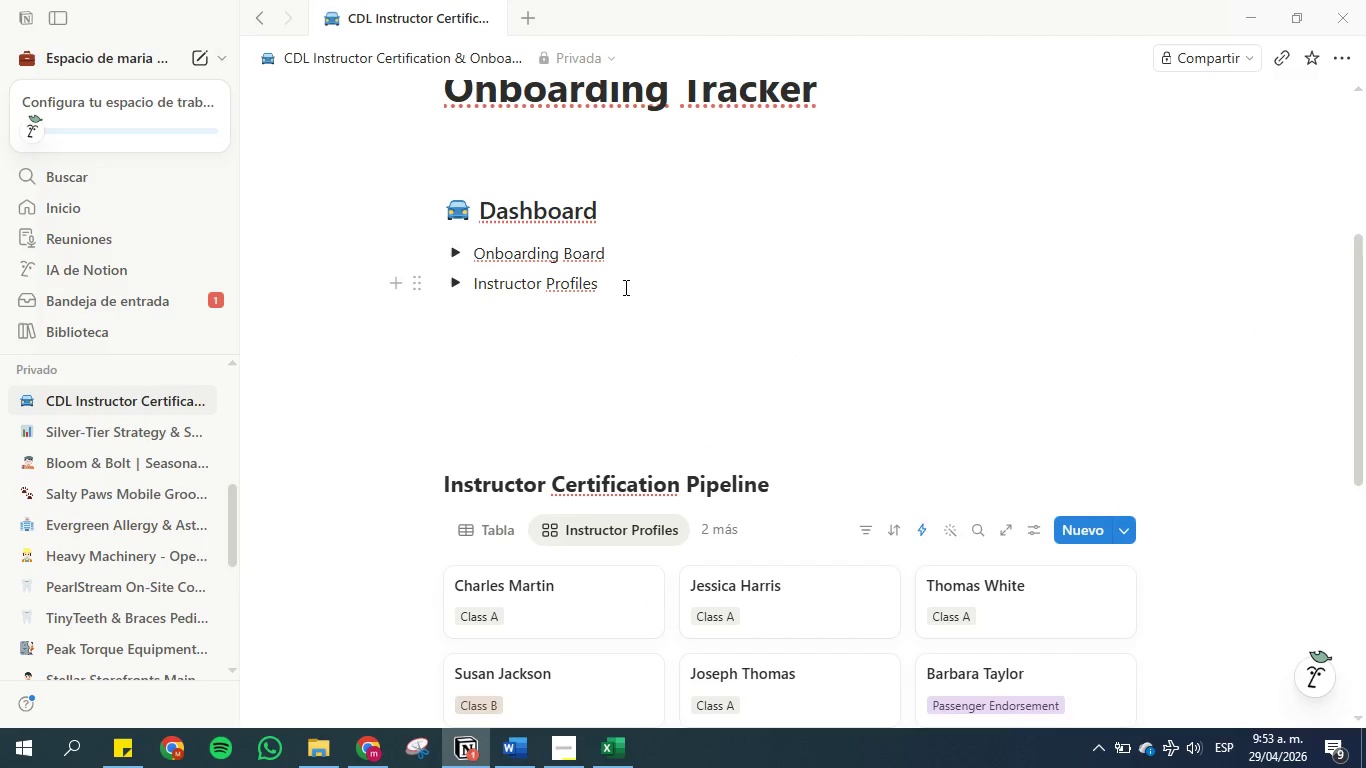 
key(Enter)
 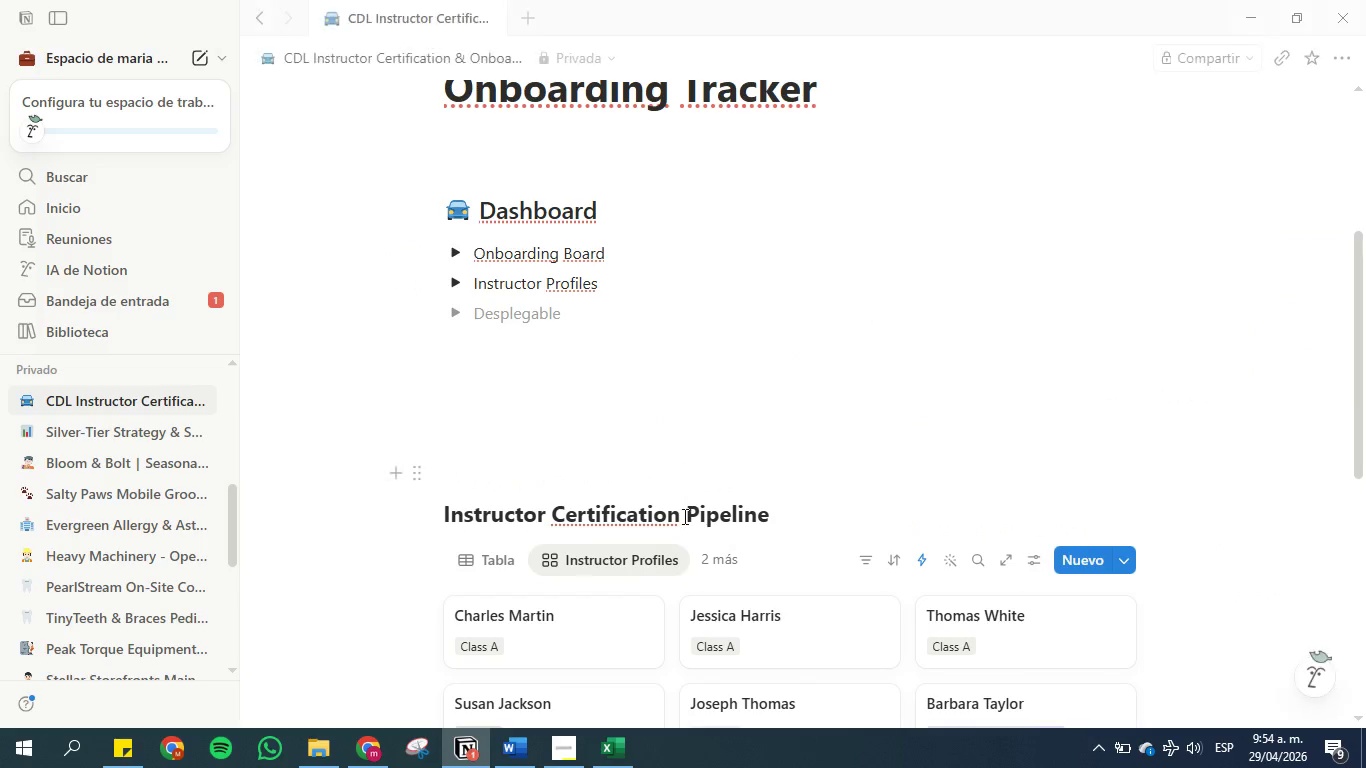 
left_click([720, 559])
 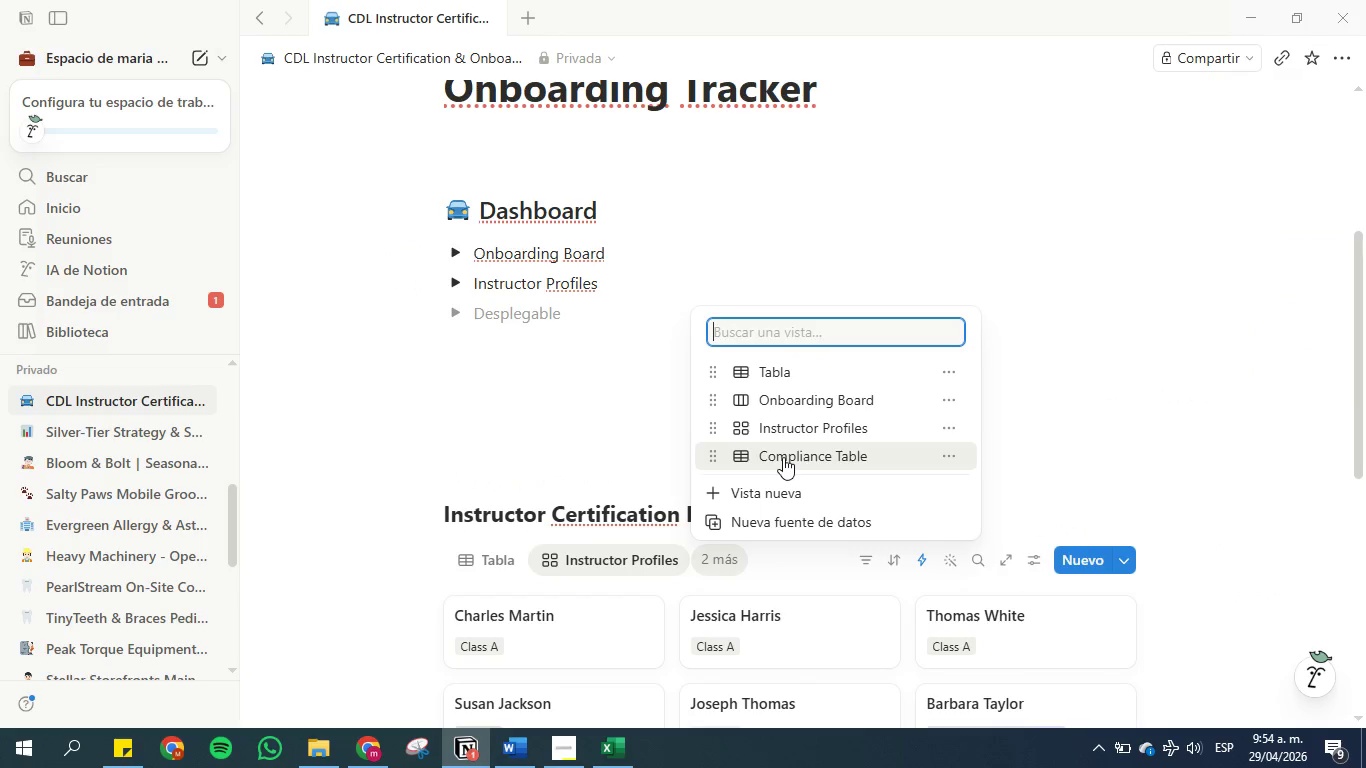 
right_click([783, 457])
 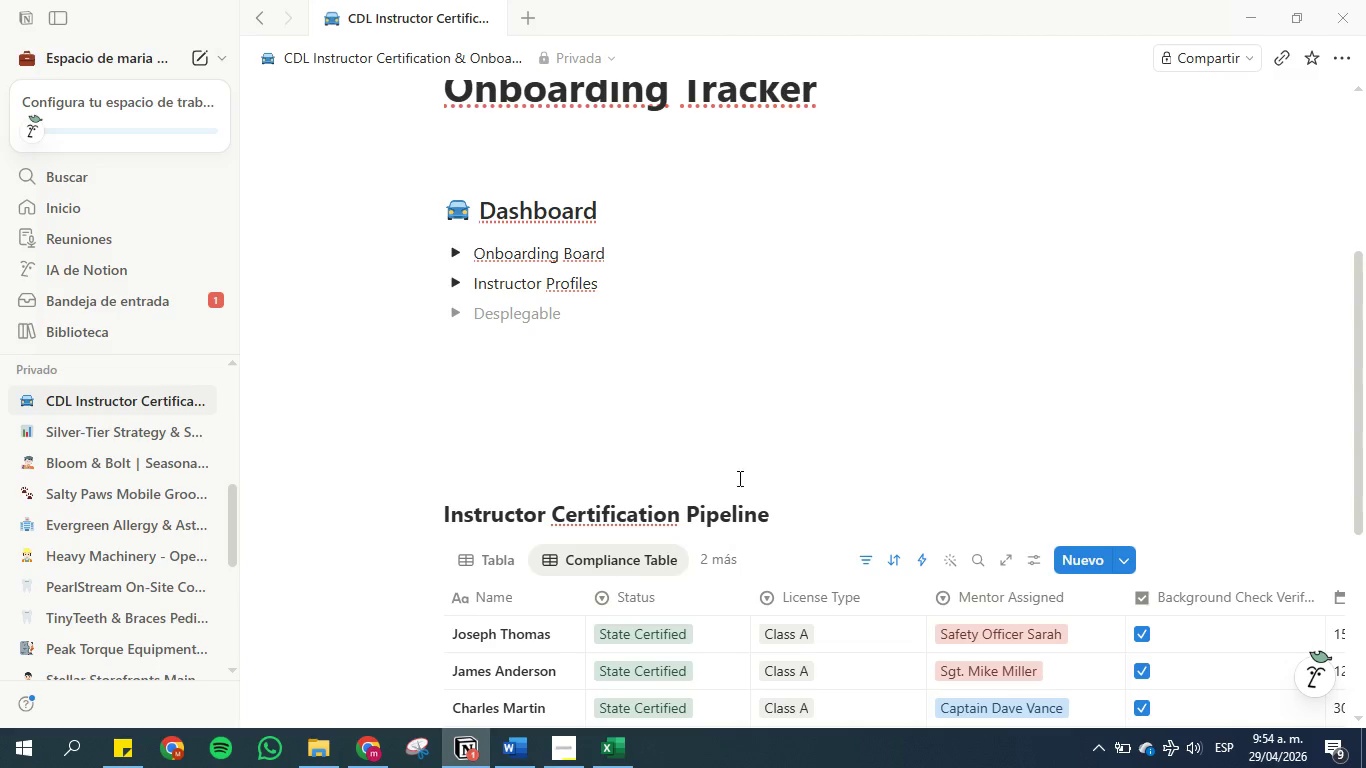 
right_click([616, 563])
 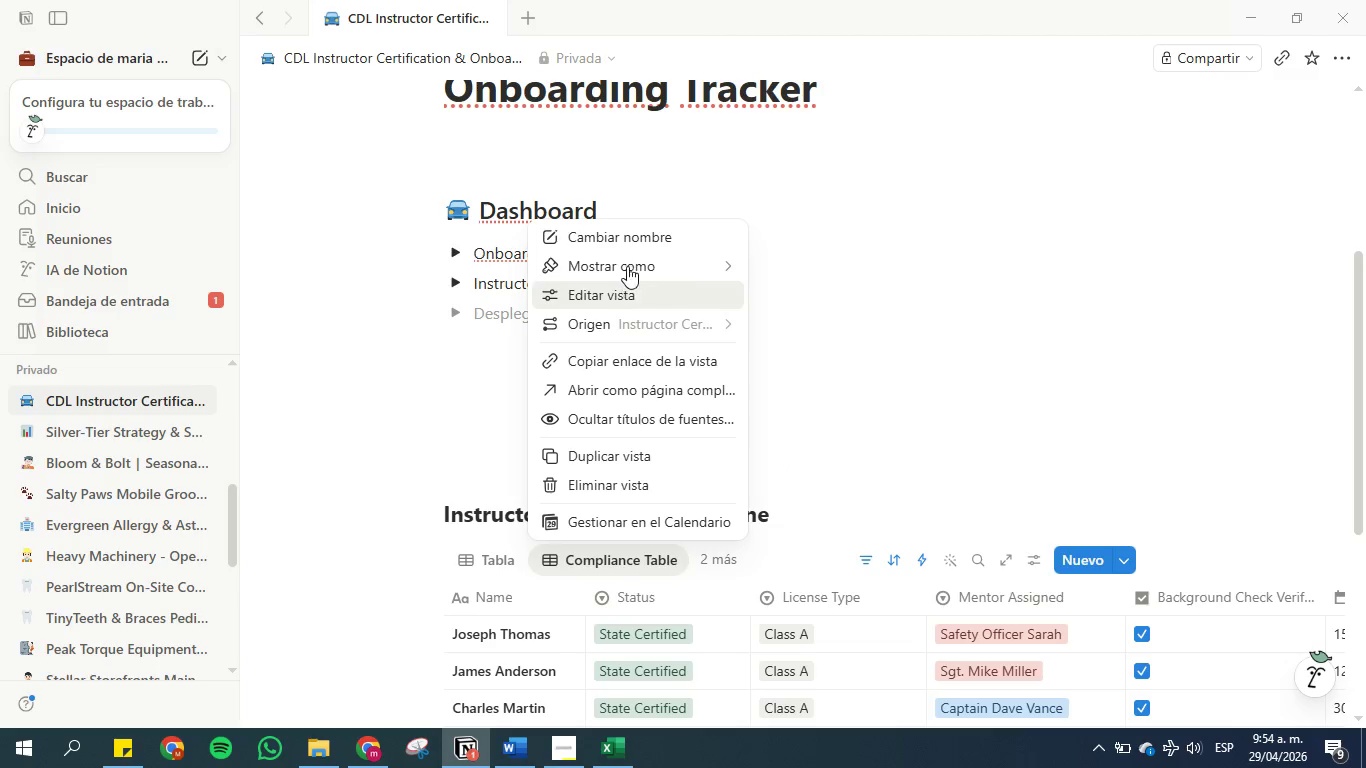 
left_click([625, 232])
 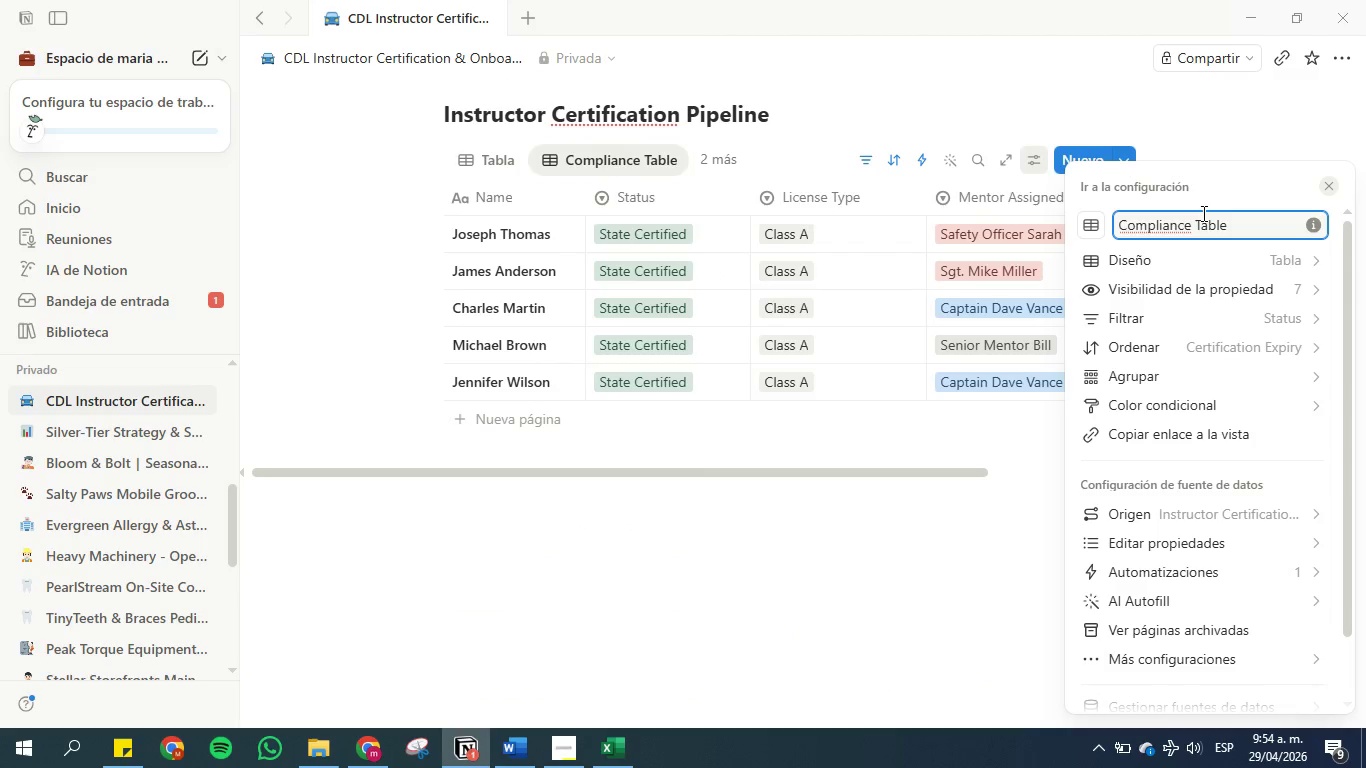 
double_click([1200, 213])
 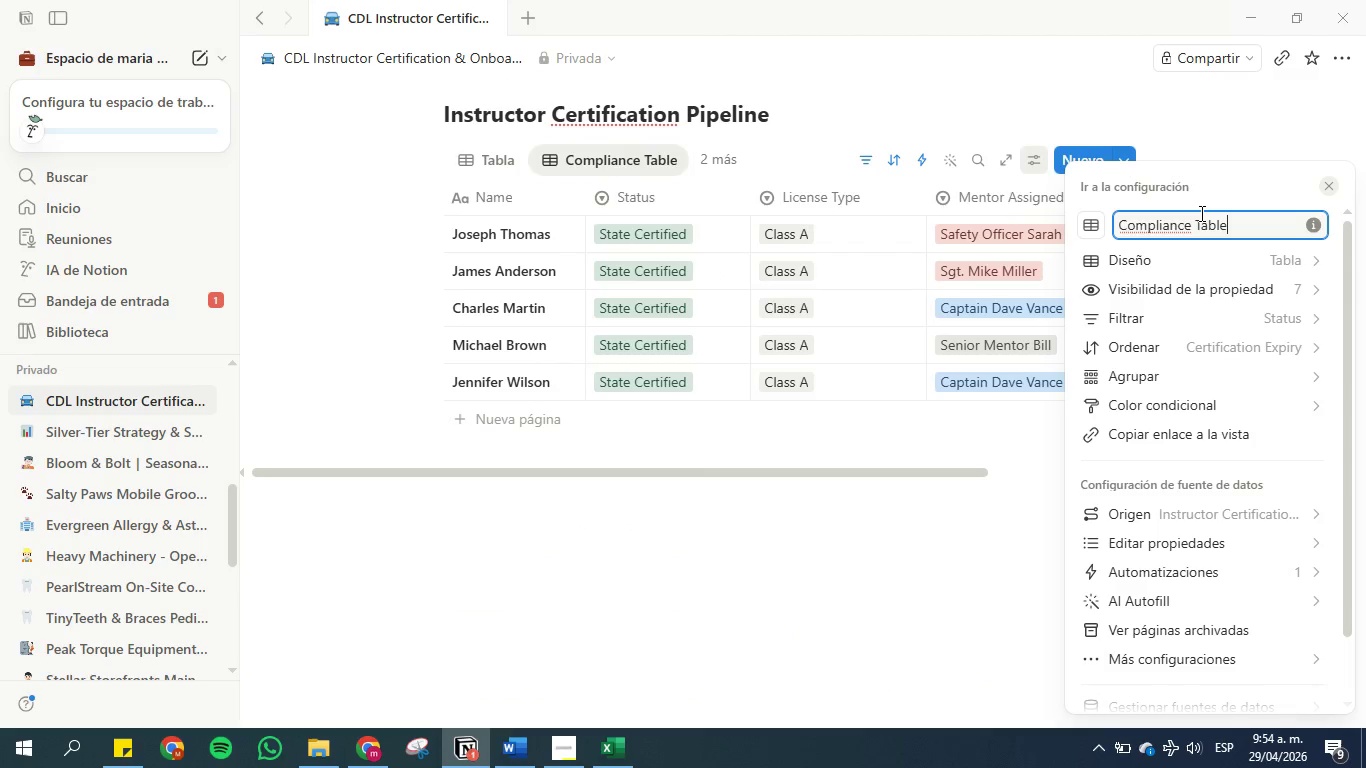 
triple_click([1200, 213])
 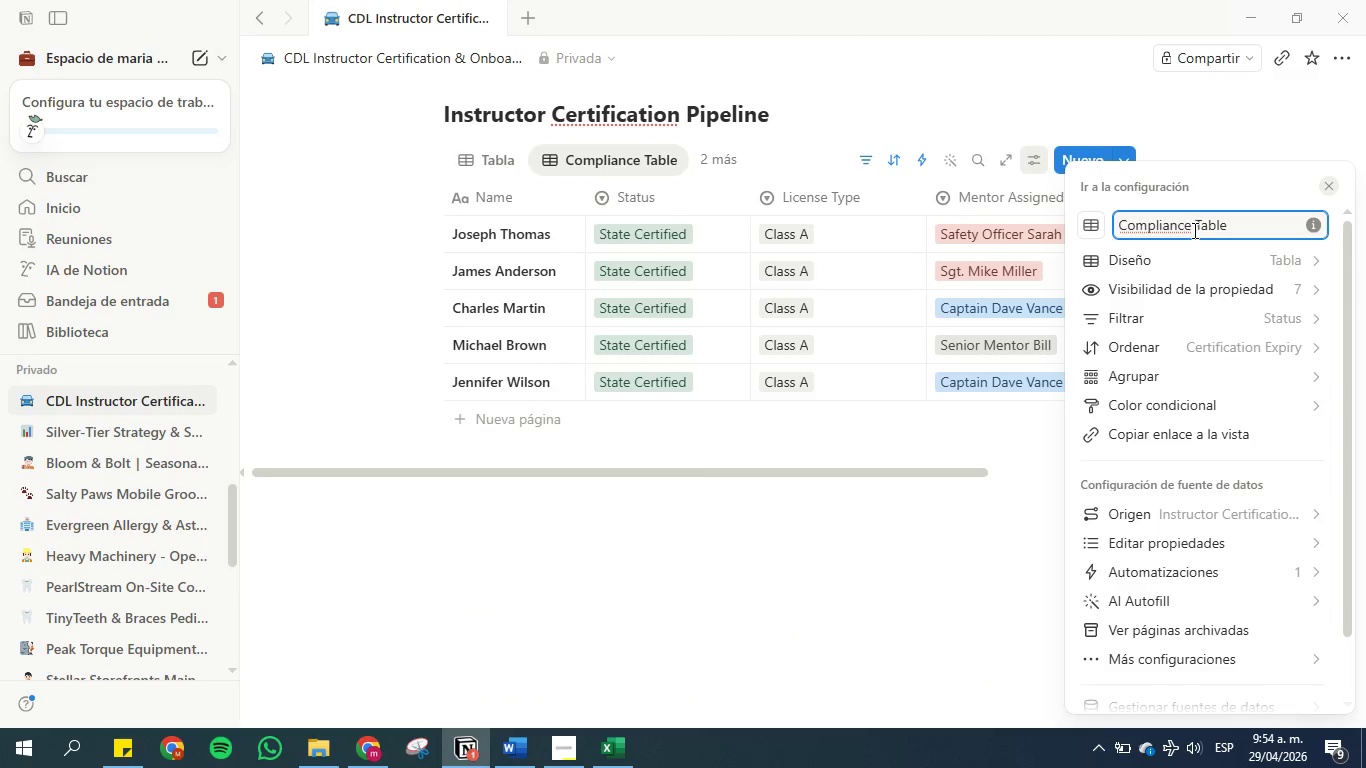 
double_click([1193, 224])
 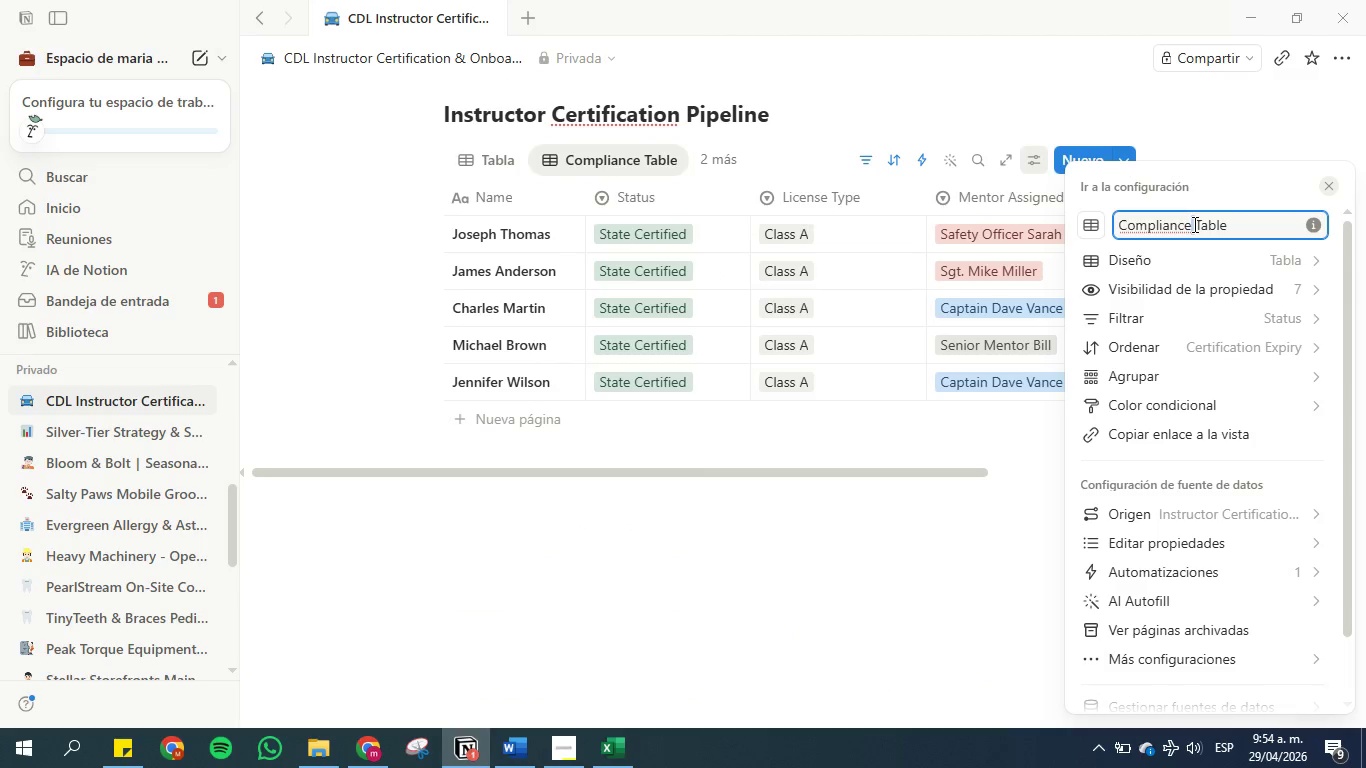 
triple_click([1193, 224])
 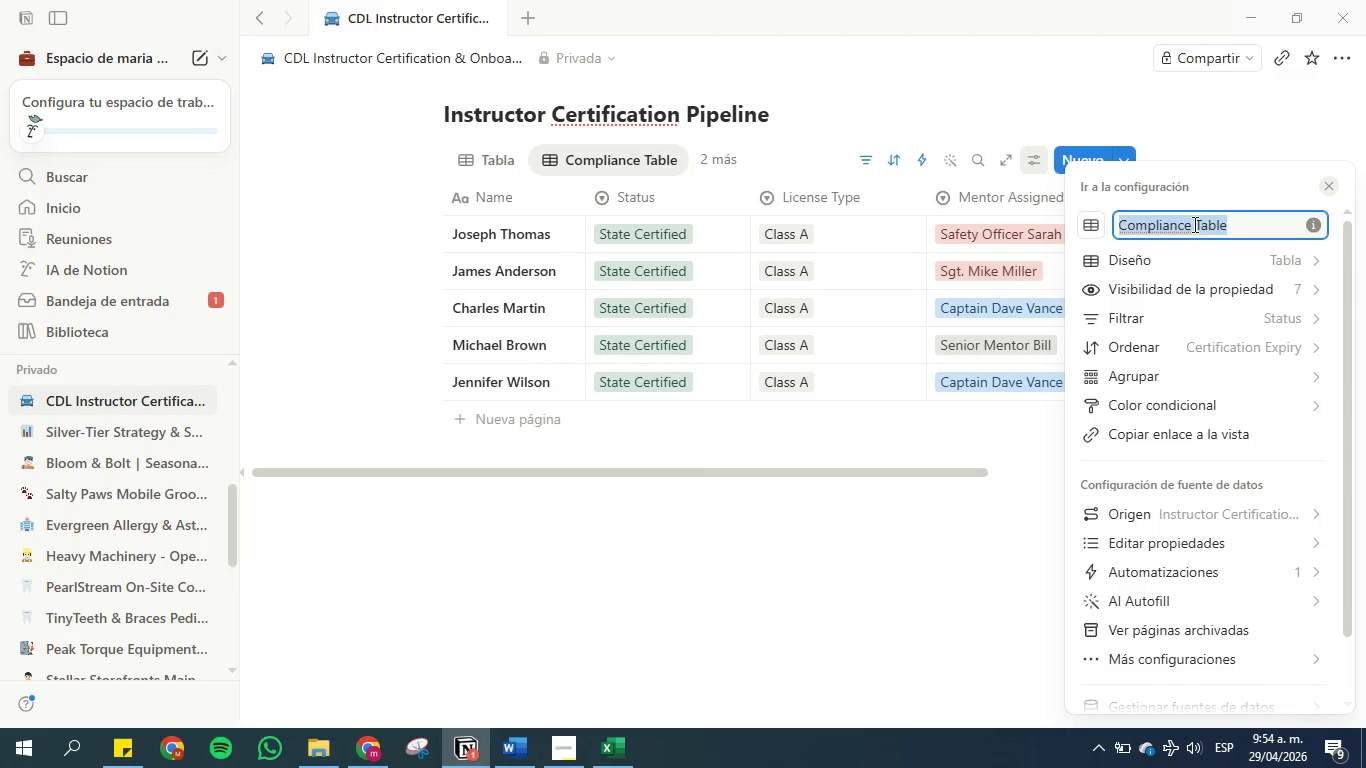 
key(Control+C)
 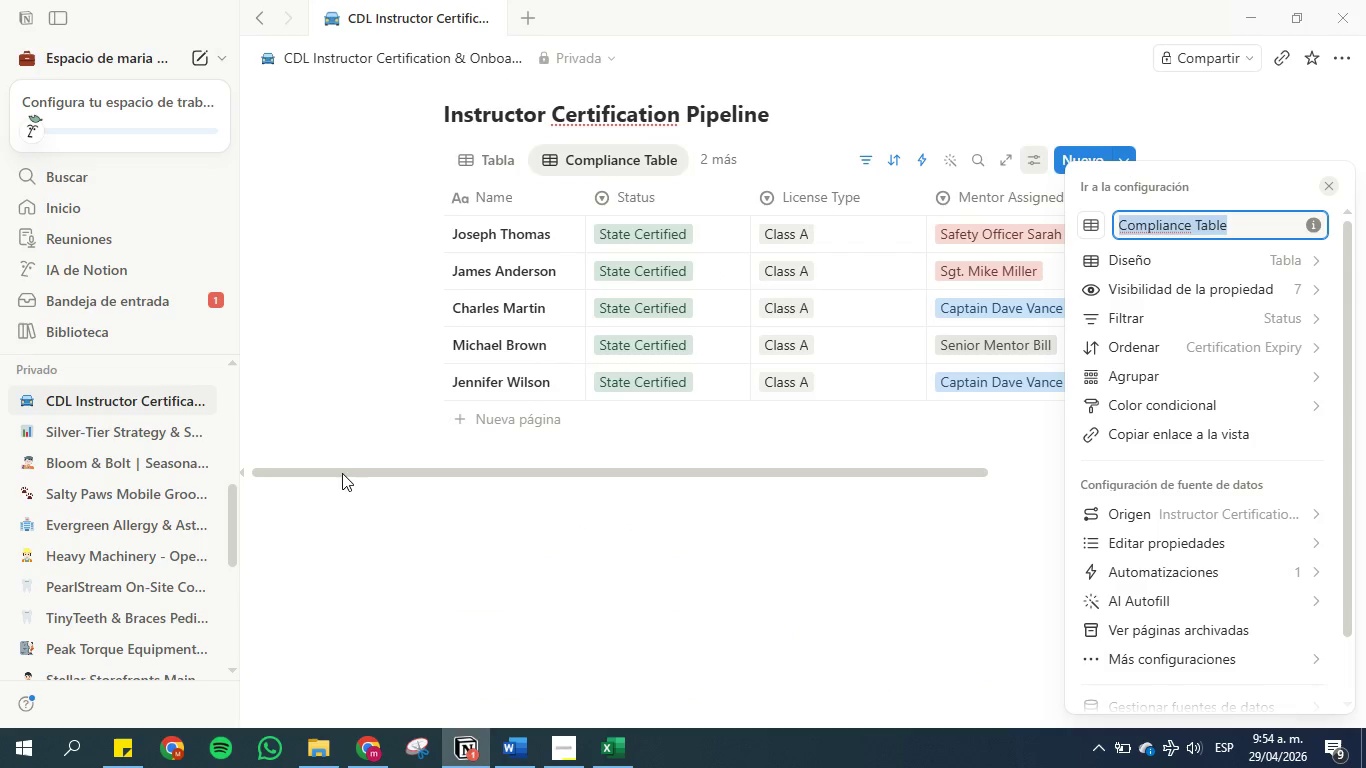 
left_click([347, 462])
 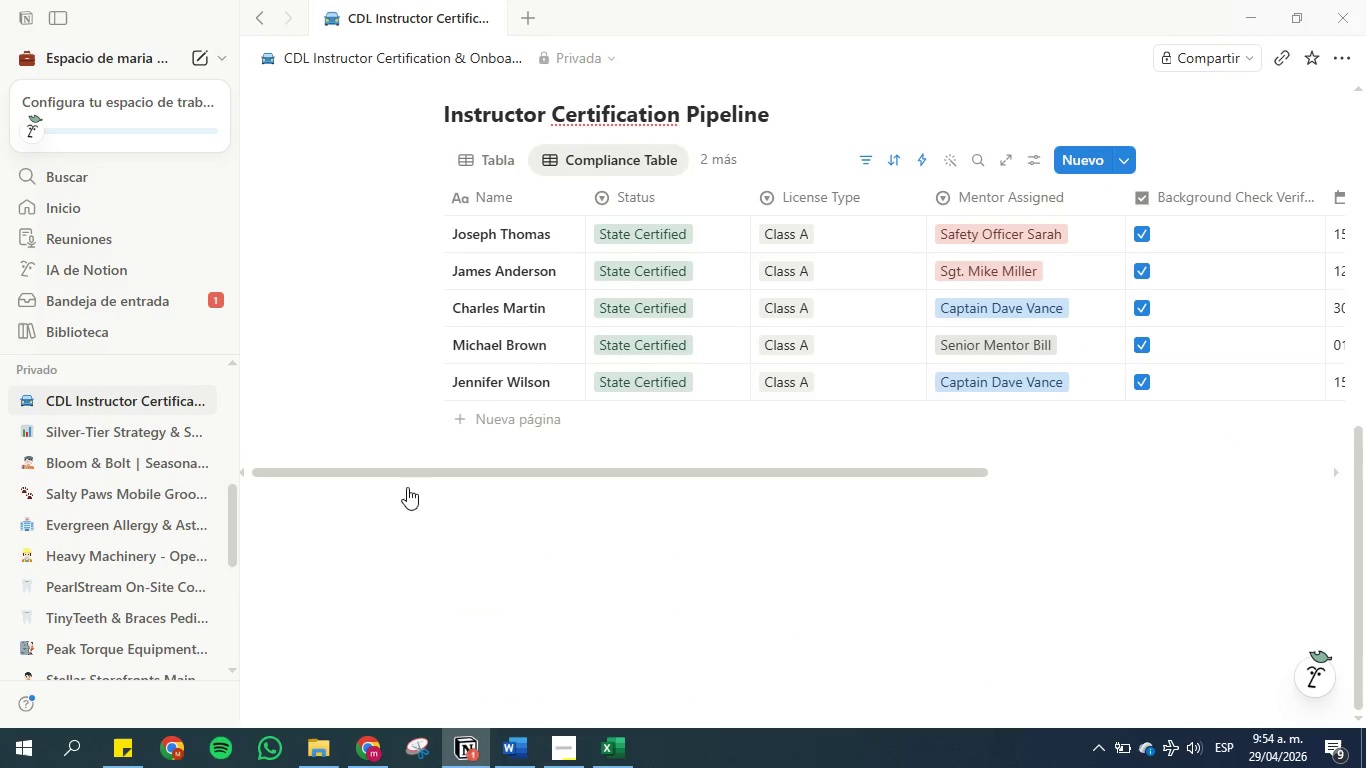 
scroll: coordinate [452, 439], scroll_direction: up, amount: 4.0
 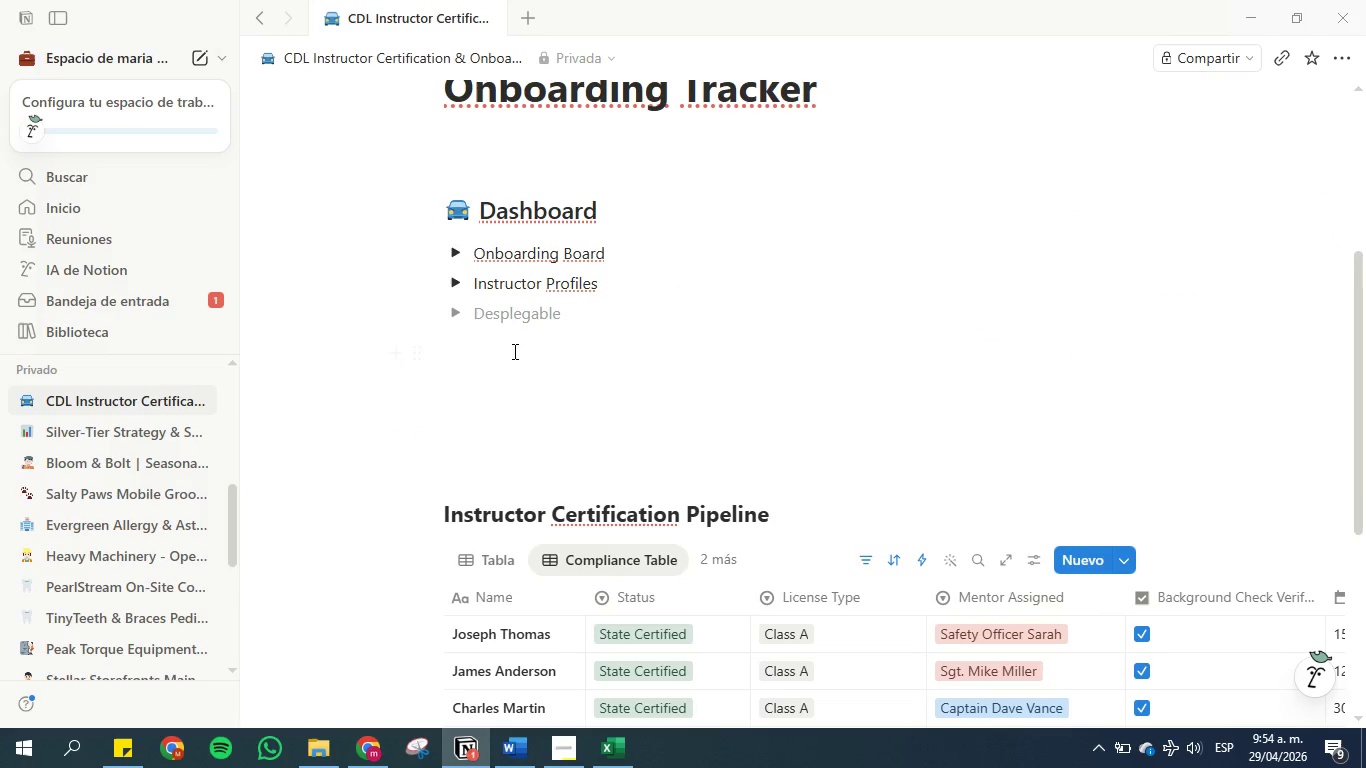 
left_click([509, 318])
 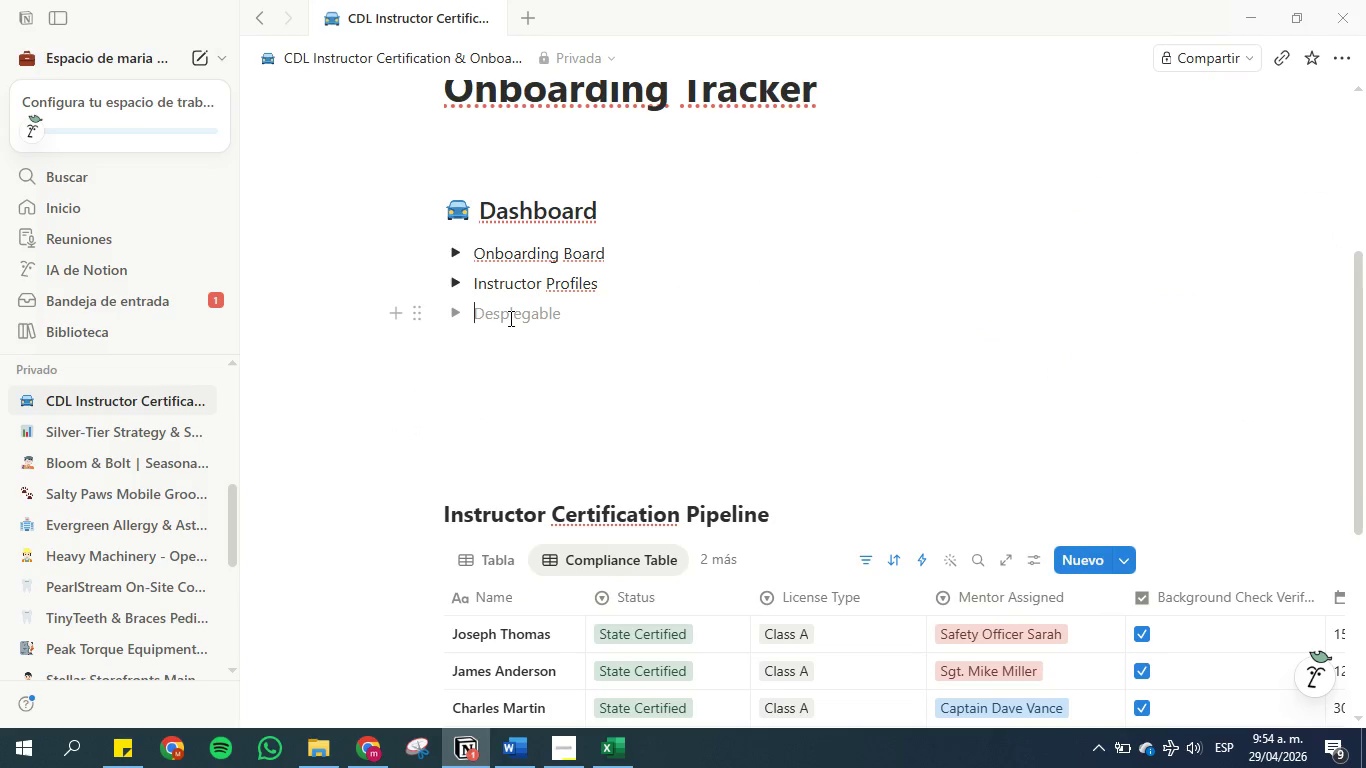 
key(Control+V)
 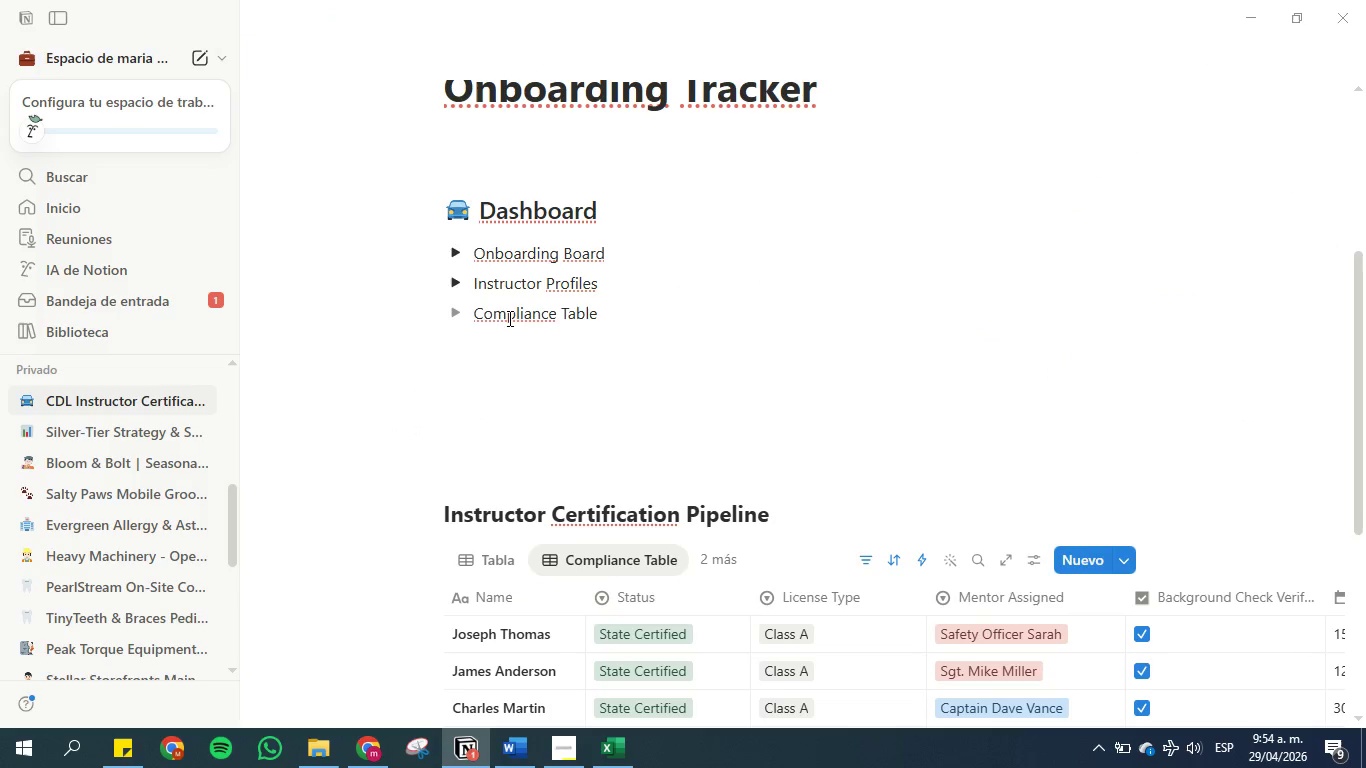 
left_click([454, 314])
 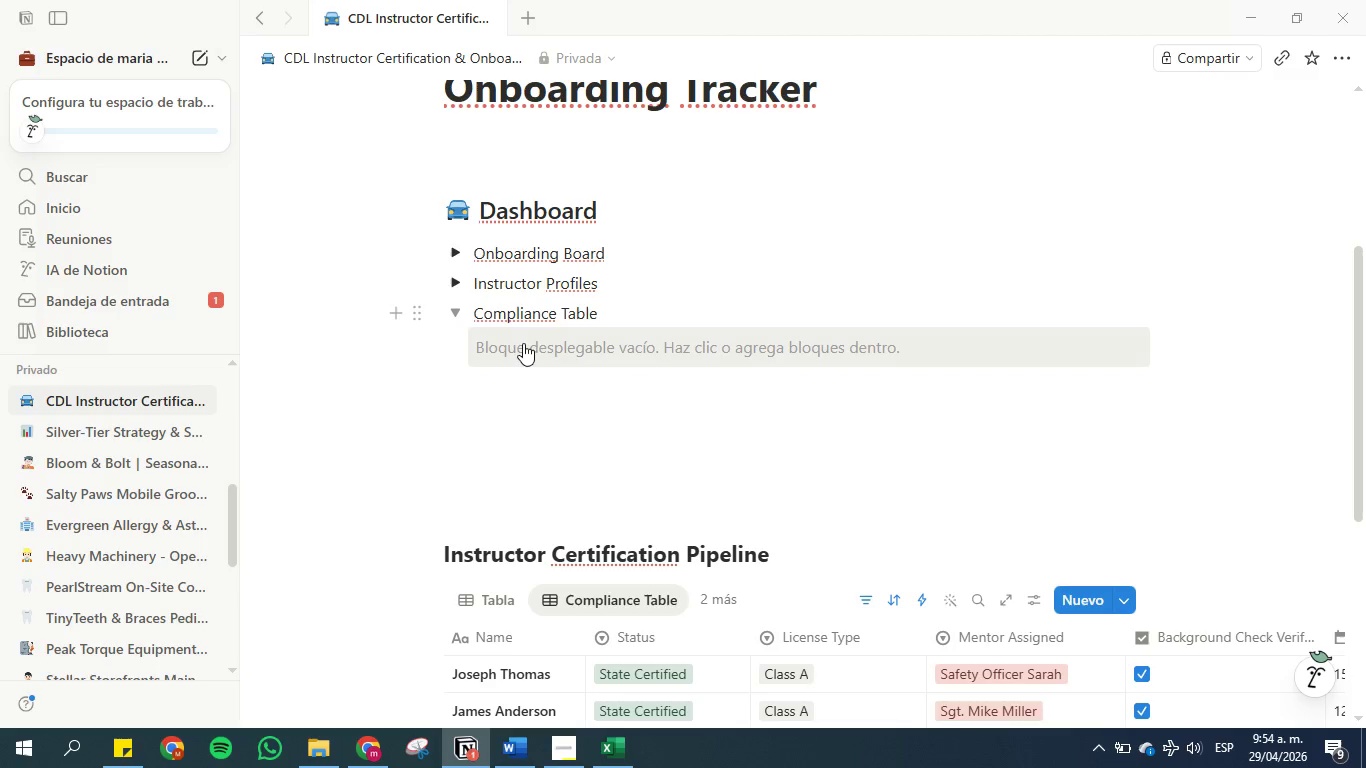 
left_click([524, 344])
 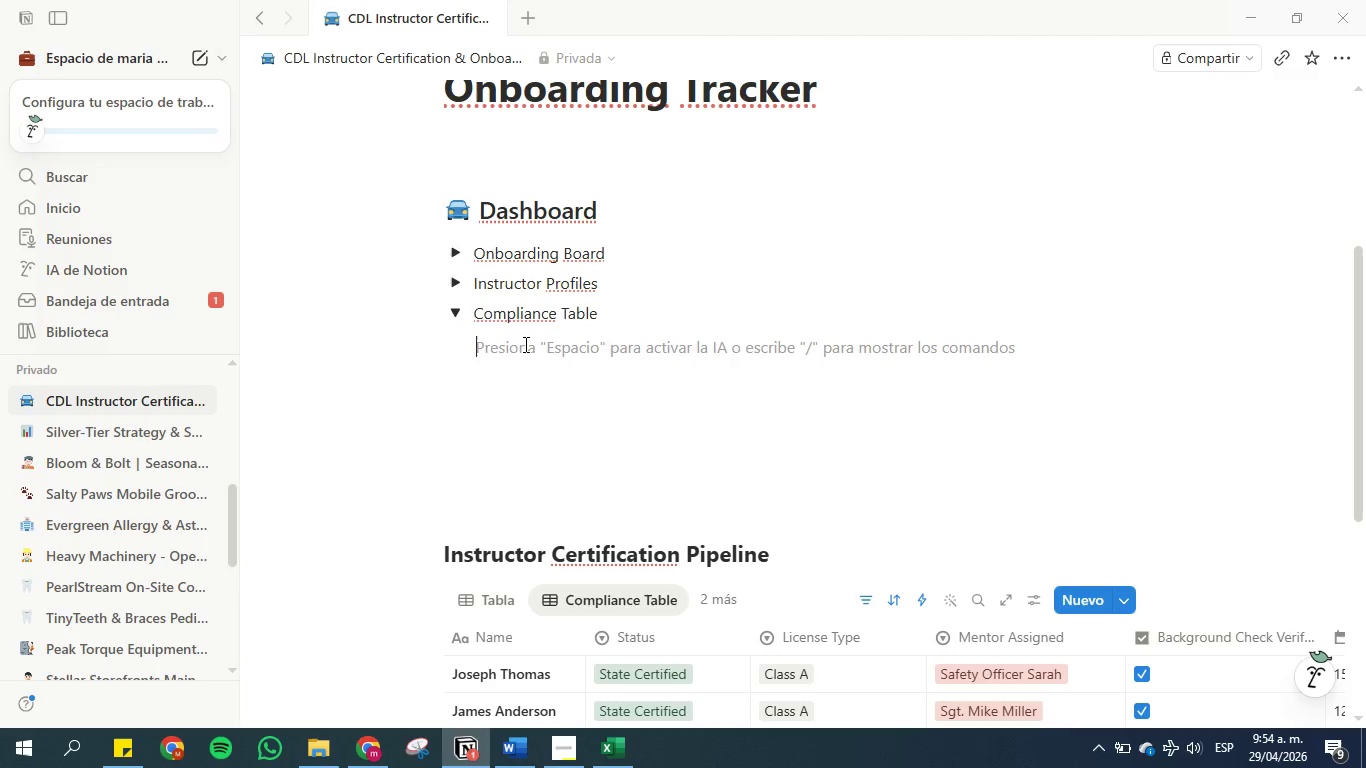 
type(&inked)
 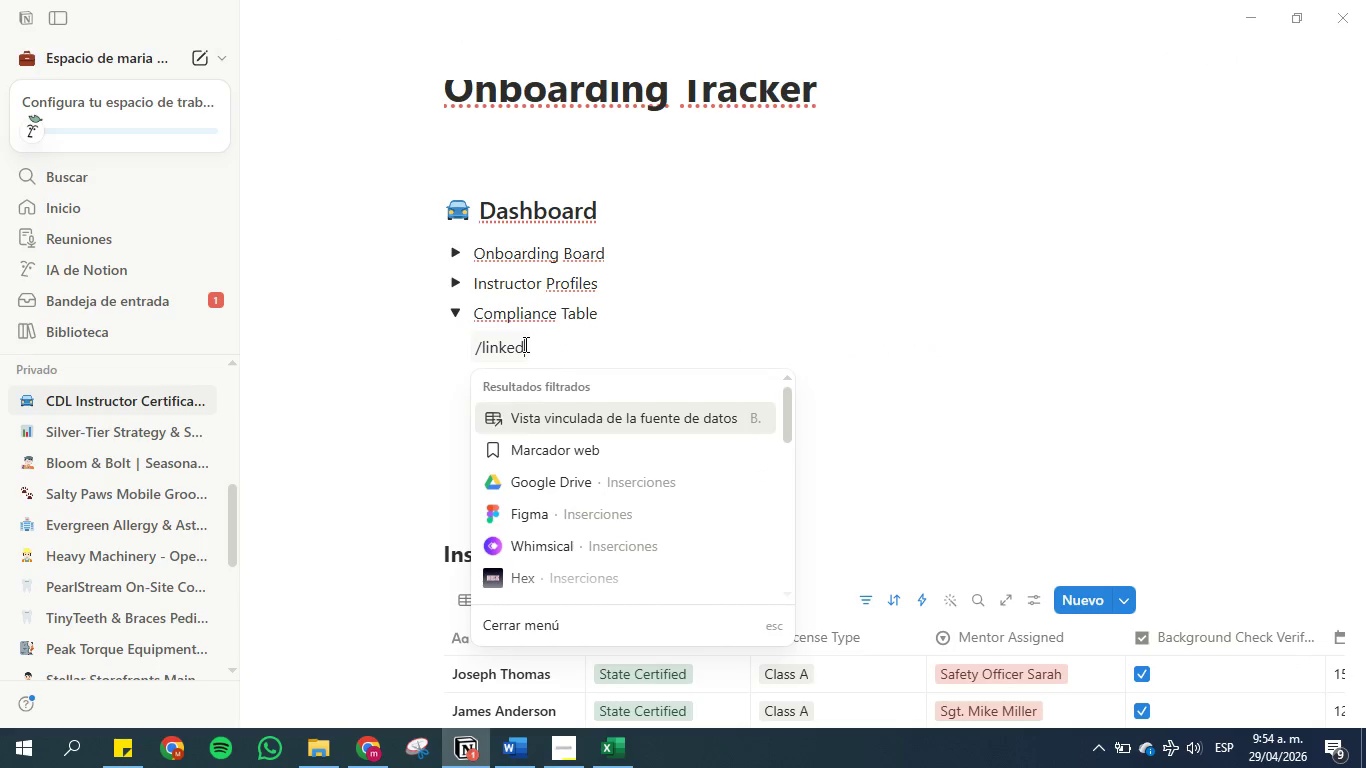 
hold_key(key=L, duration=0.39)
 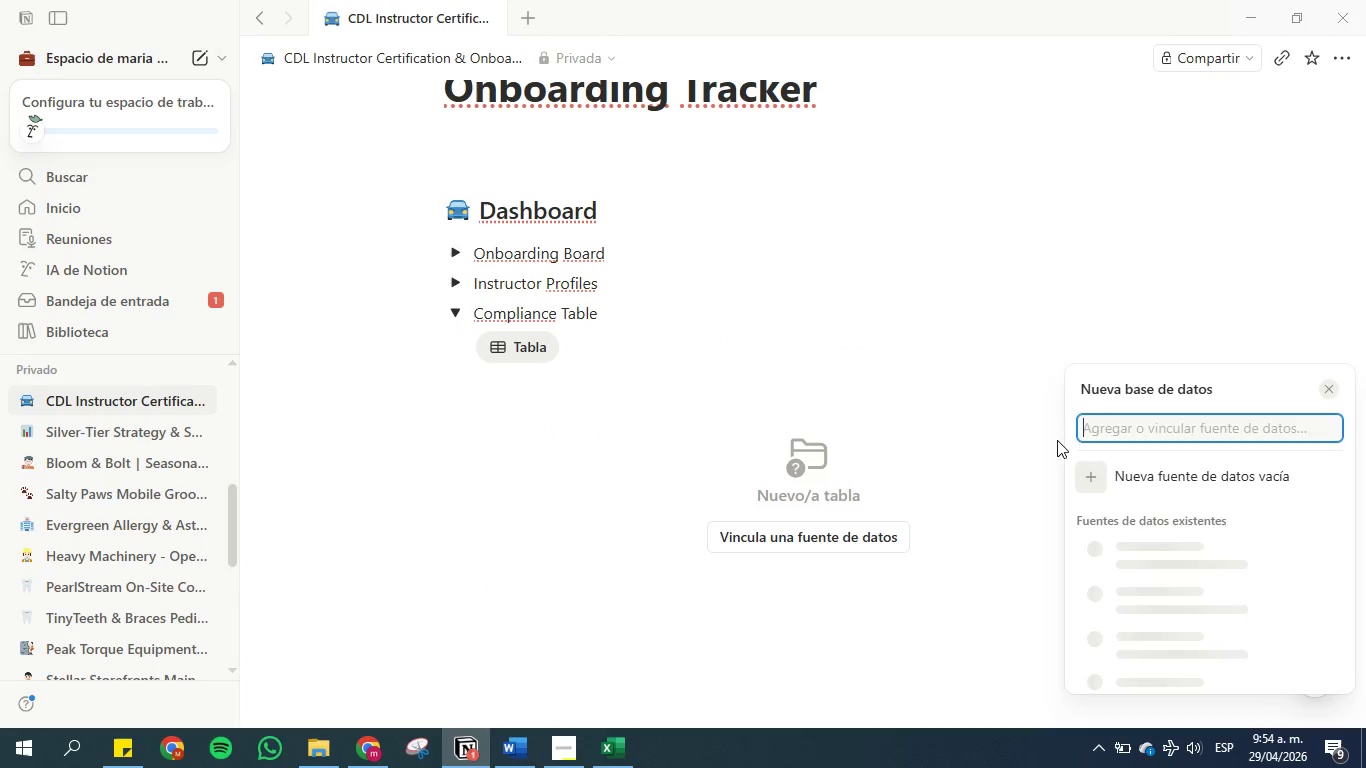 
hold_key(key=I, duration=0.33)
 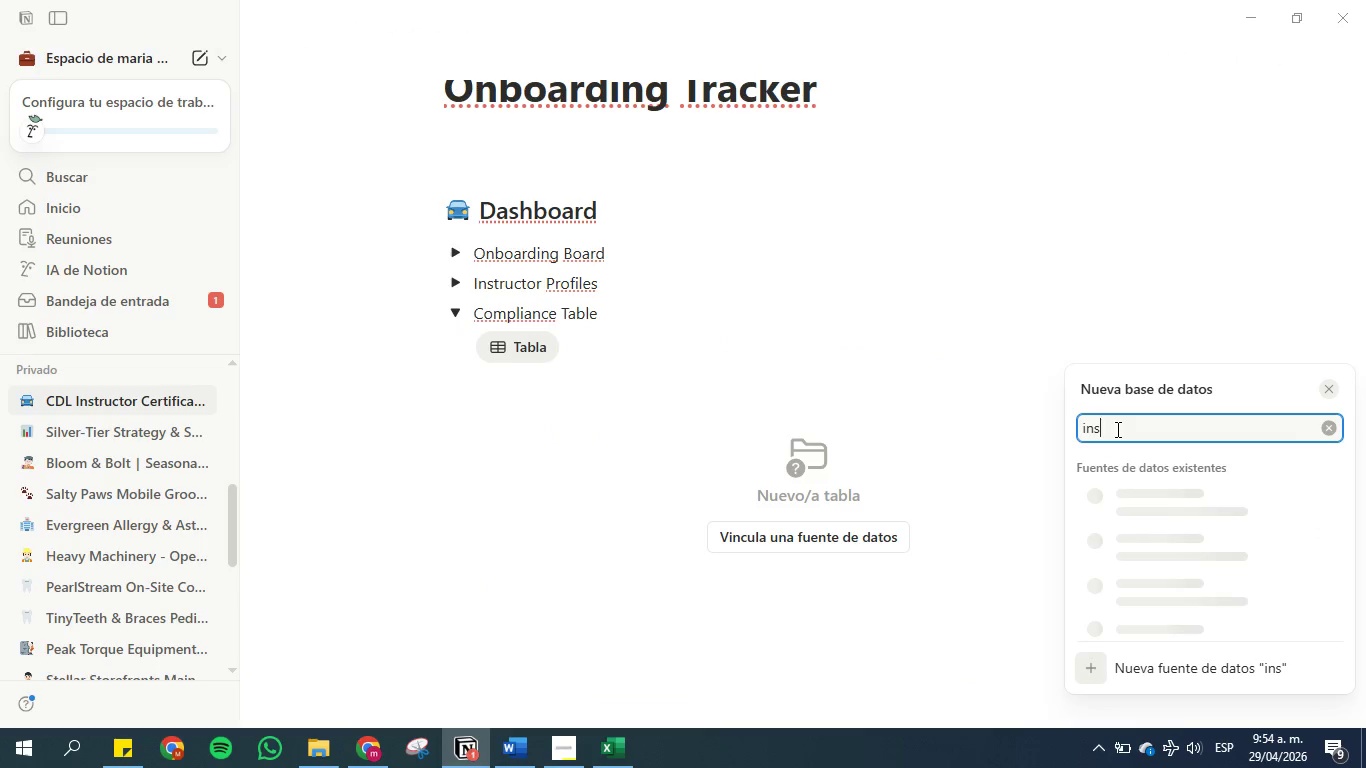 
type(ns)
 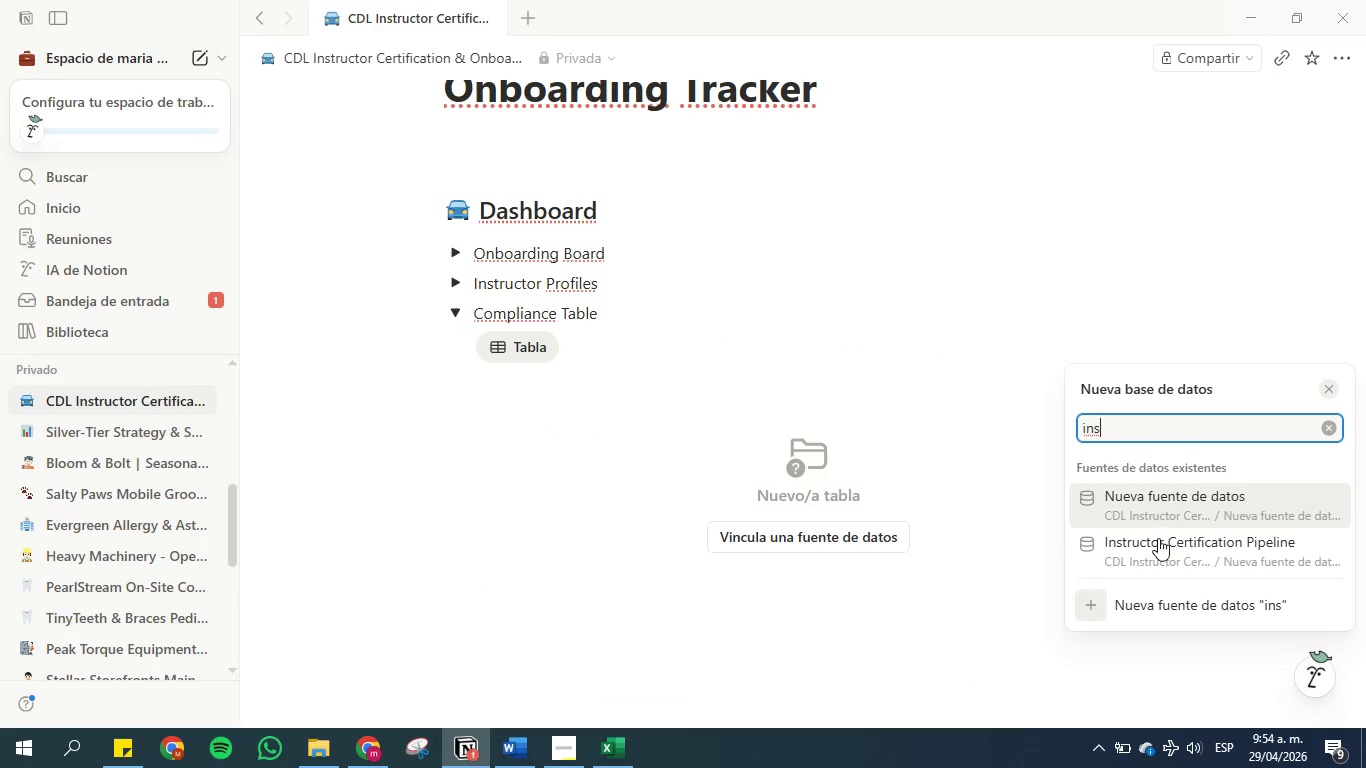 
left_click([1160, 544])
 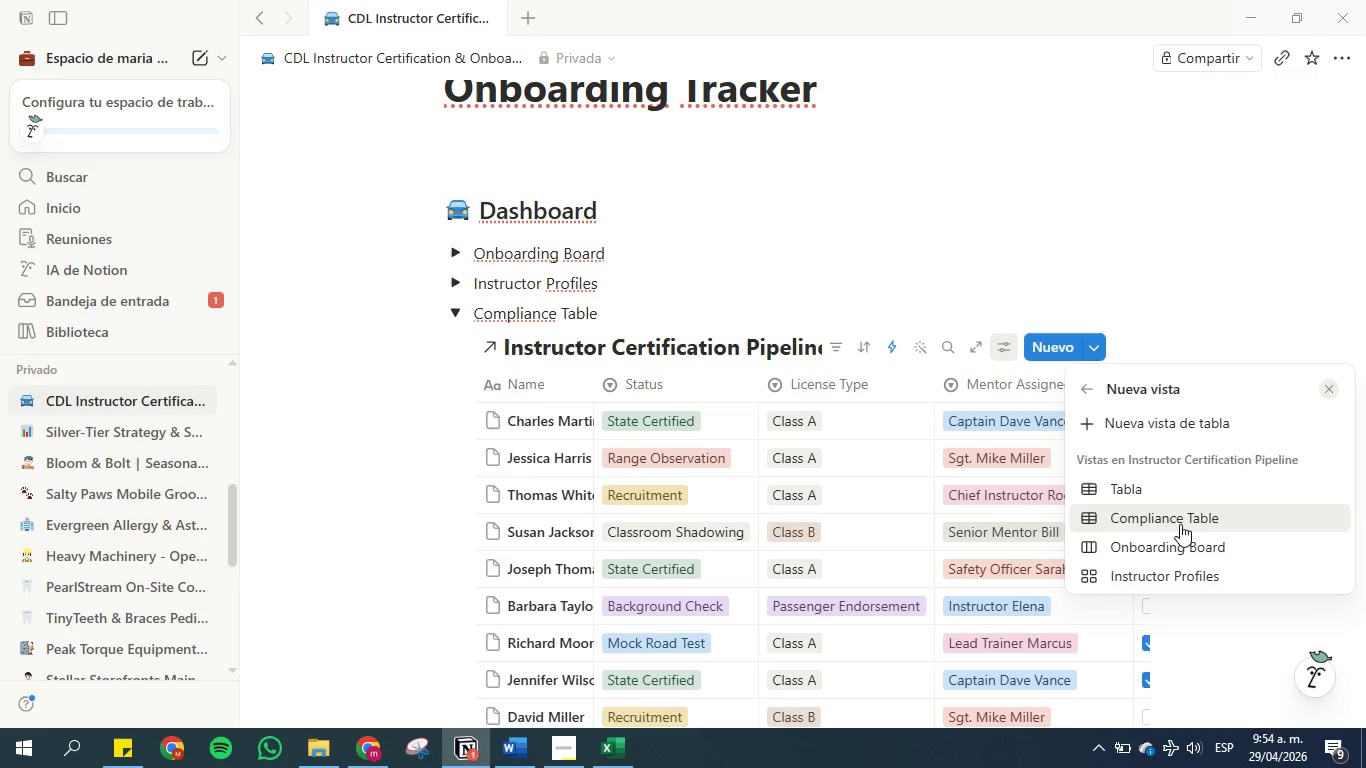 
left_click([1181, 521])
 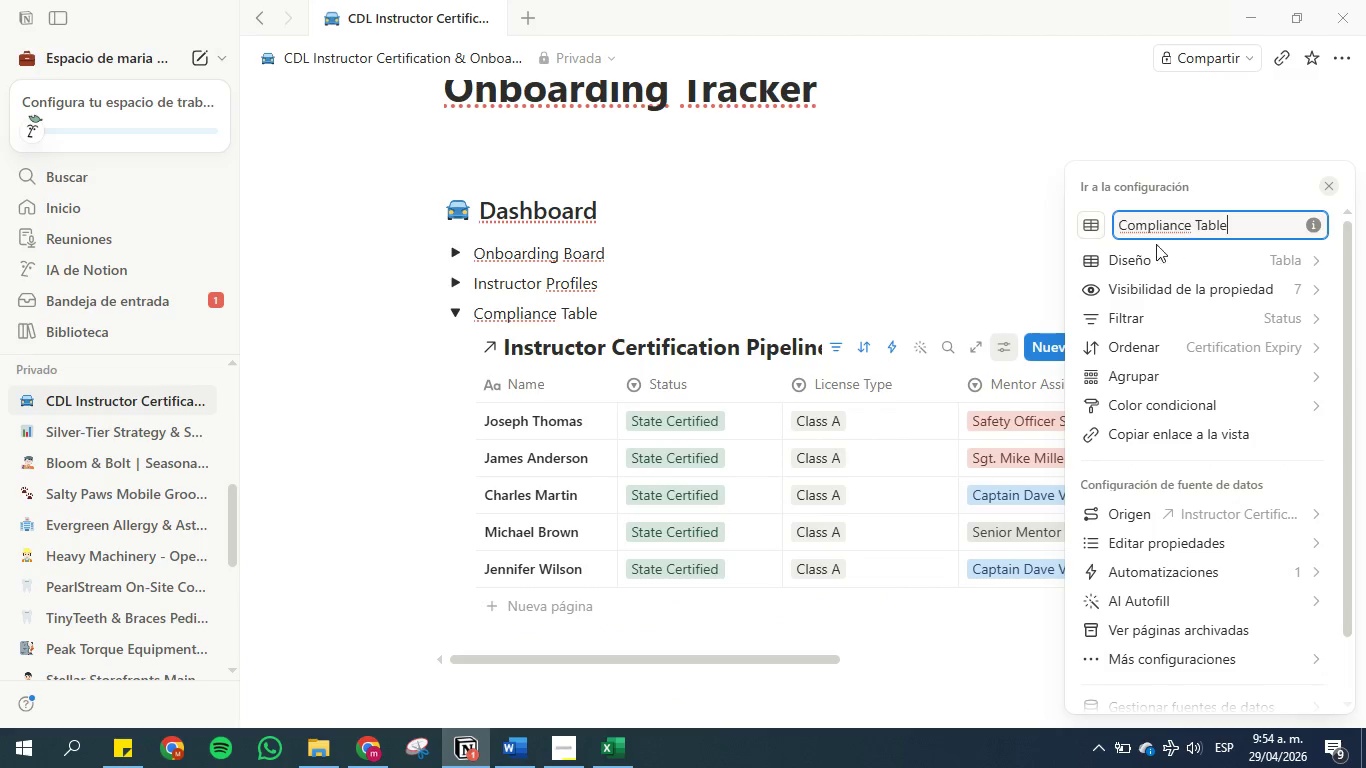 
left_click([1136, 258])
 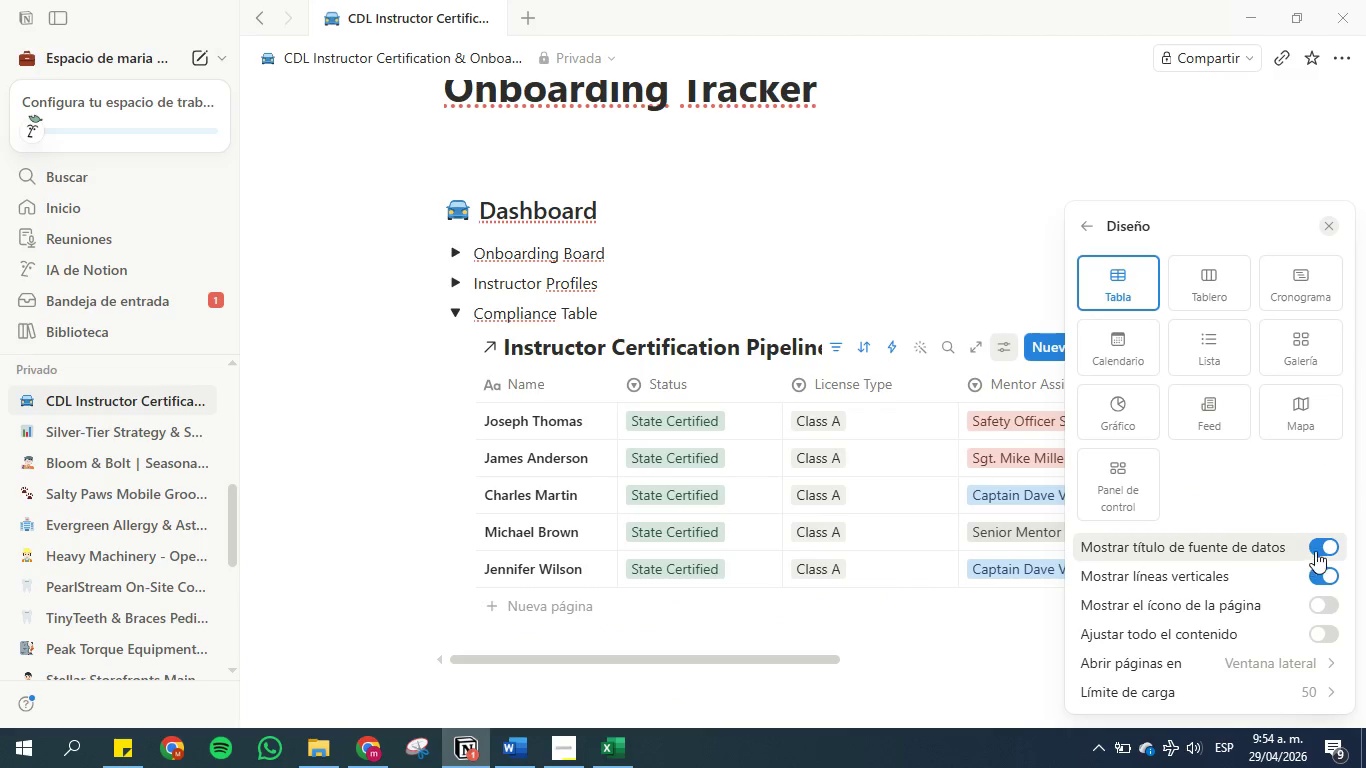 
left_click([1319, 550])
 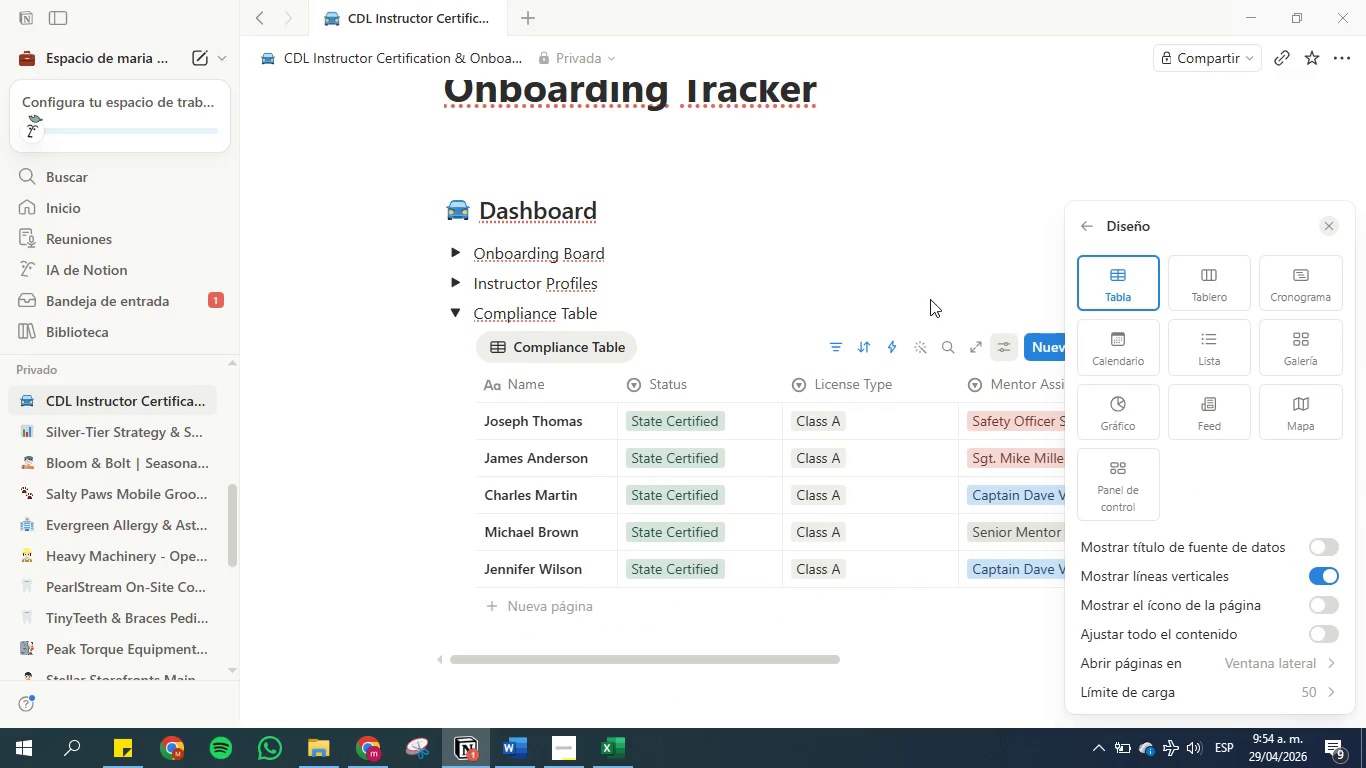 
left_click([844, 276])
 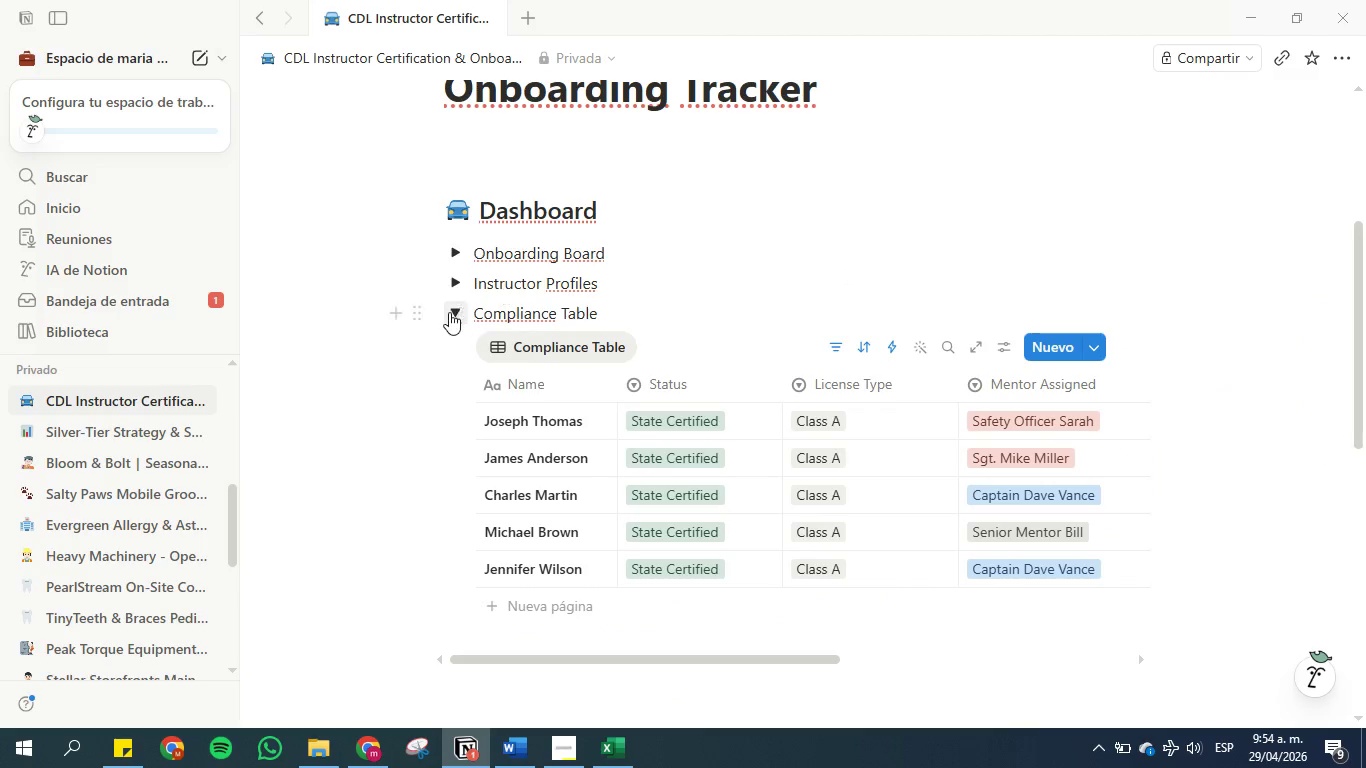 
left_click([466, 297])
 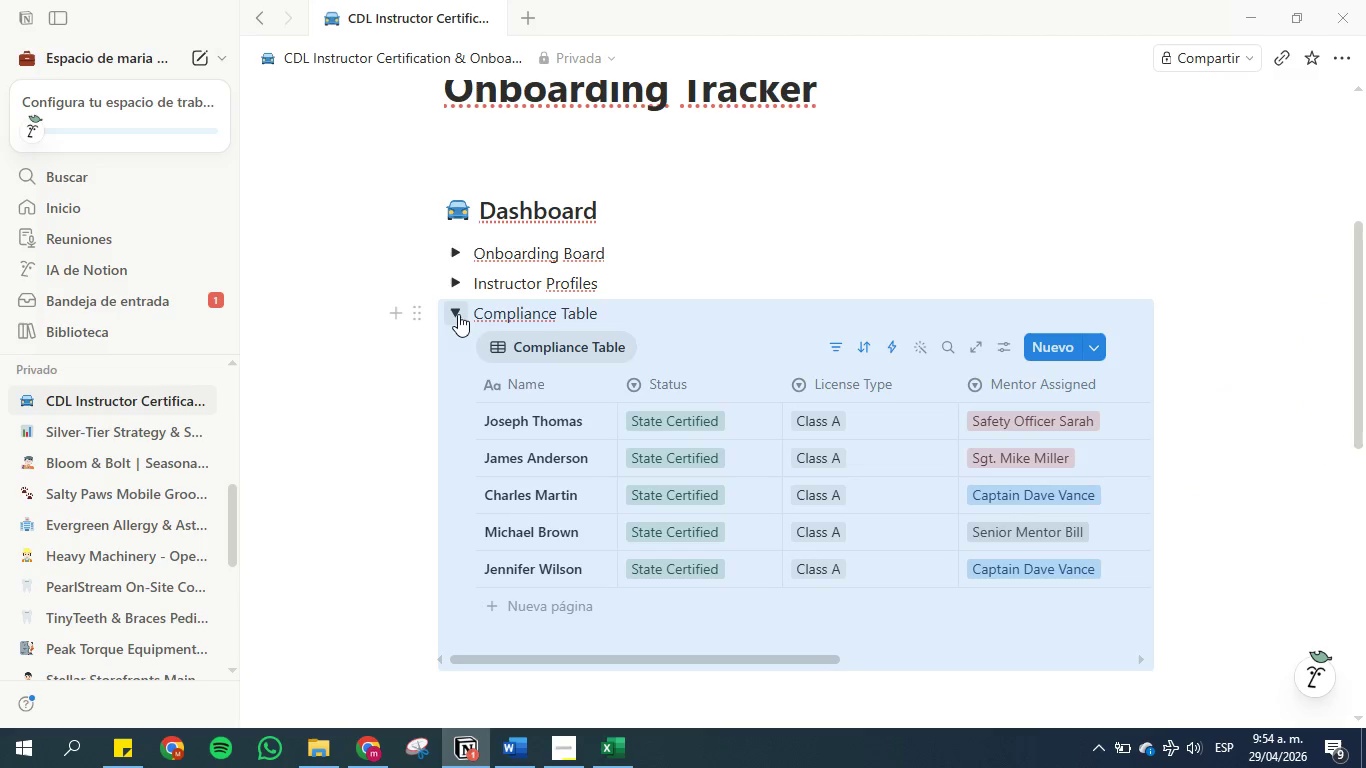 
left_click([458, 314])
 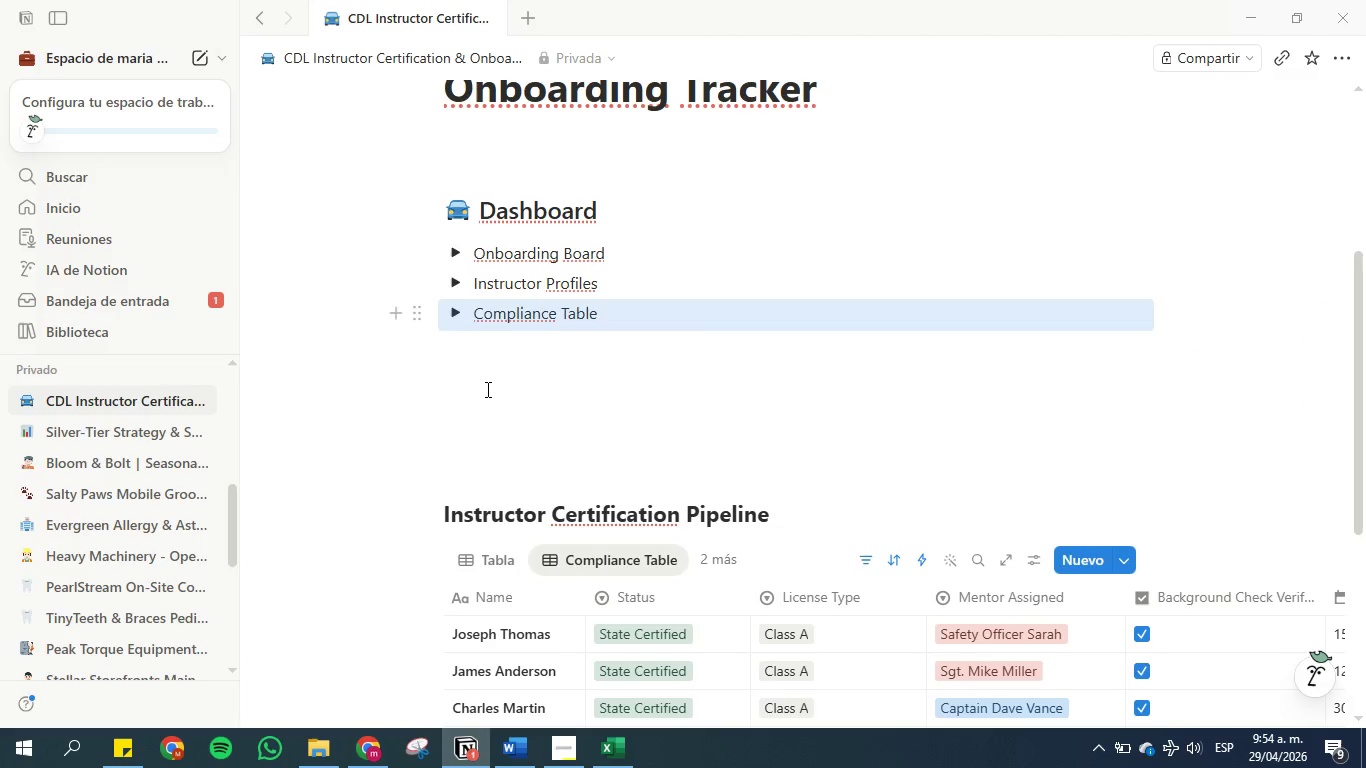 
left_click([486, 431])
 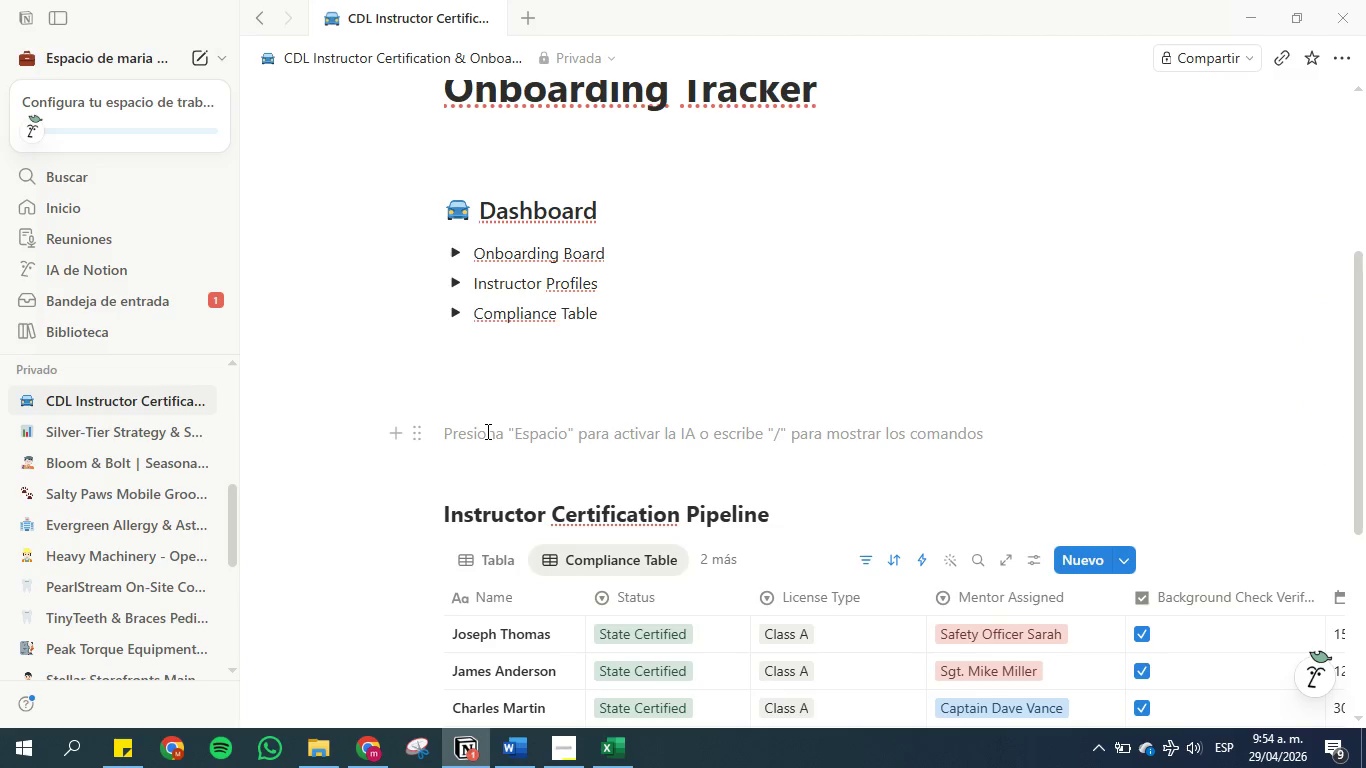 
key(Backspace)
 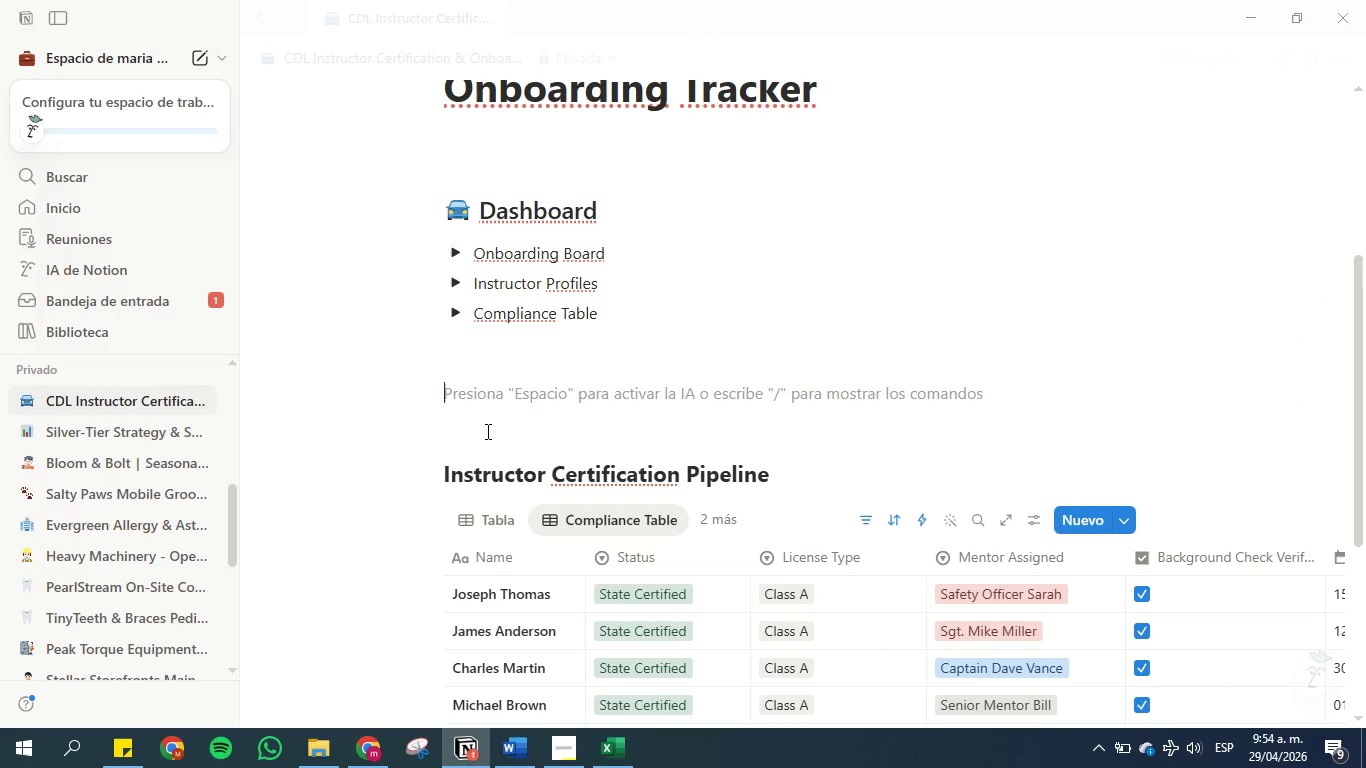 
left_click([488, 431])
 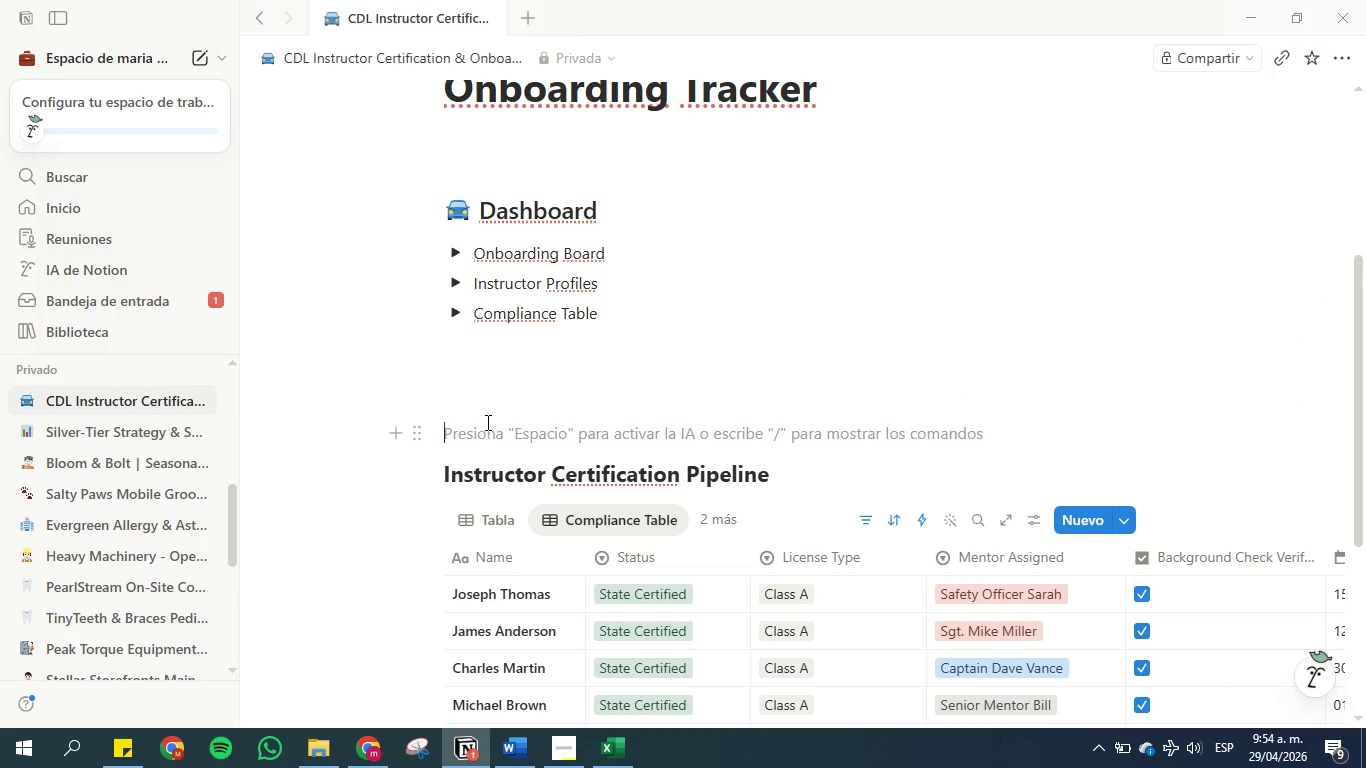 
key(Backspace)
 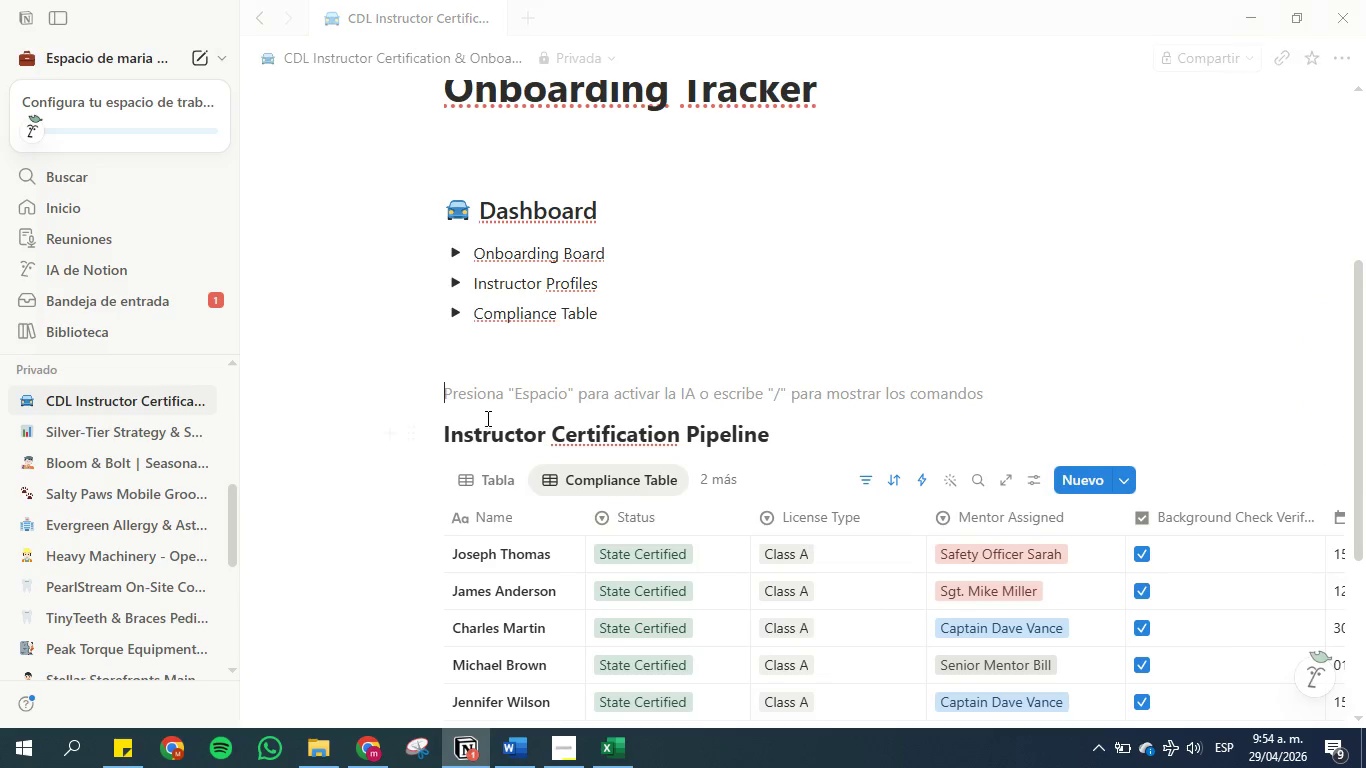 
key(Backspace)
 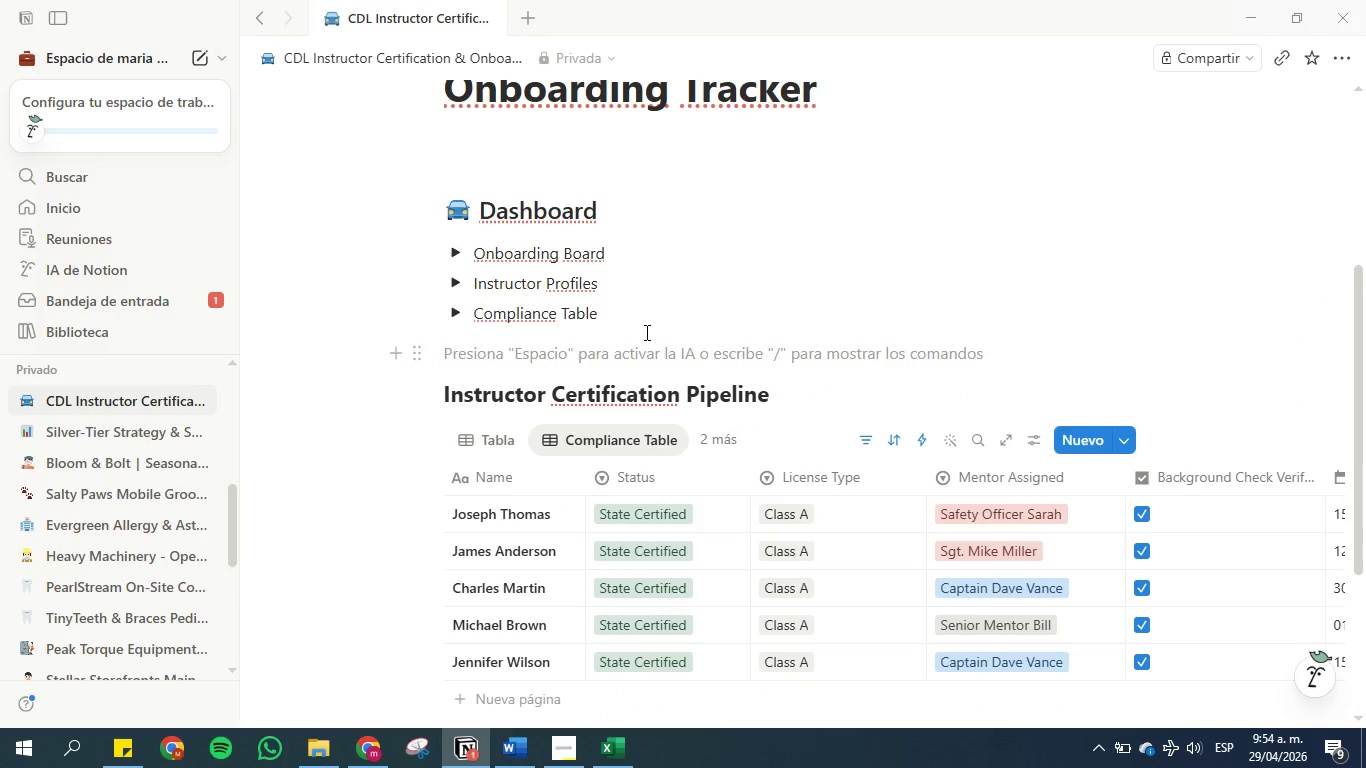 
left_click([648, 301])
 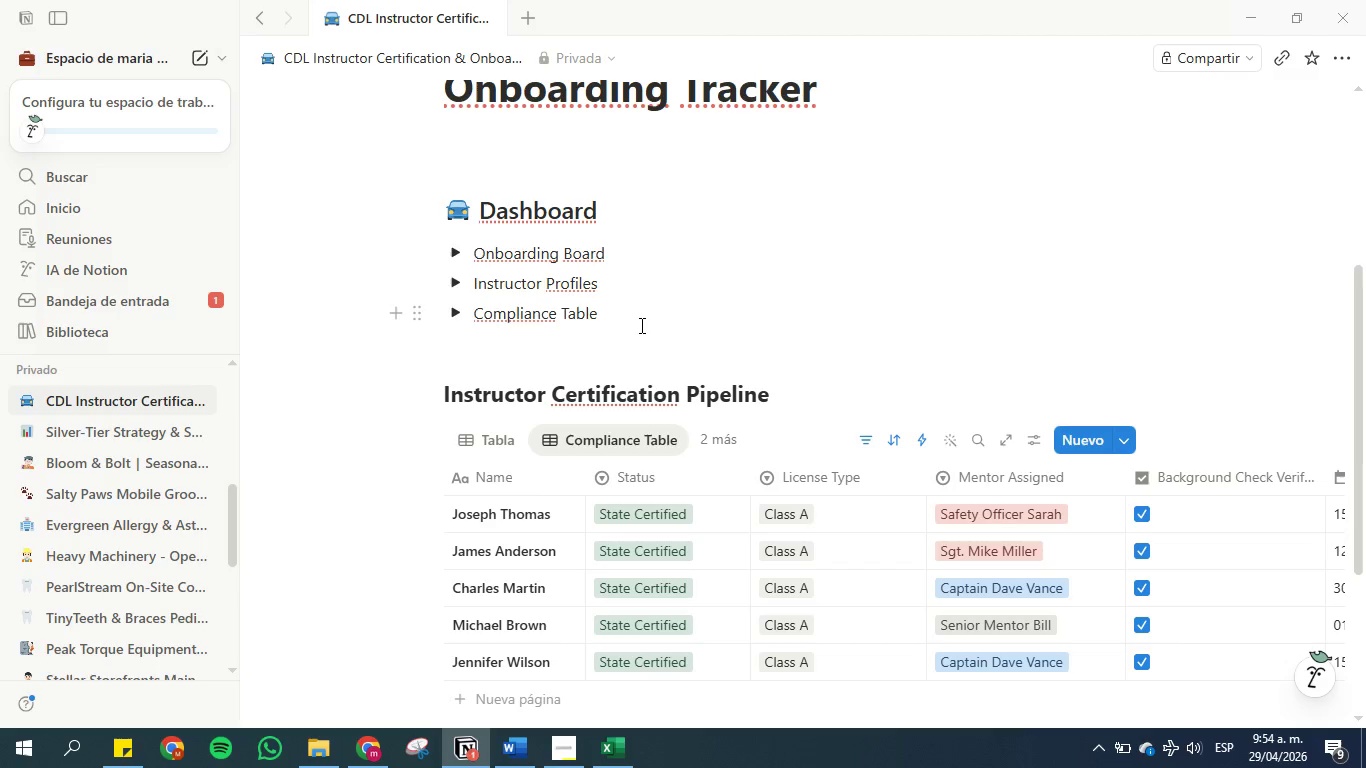 
key(Enter)
 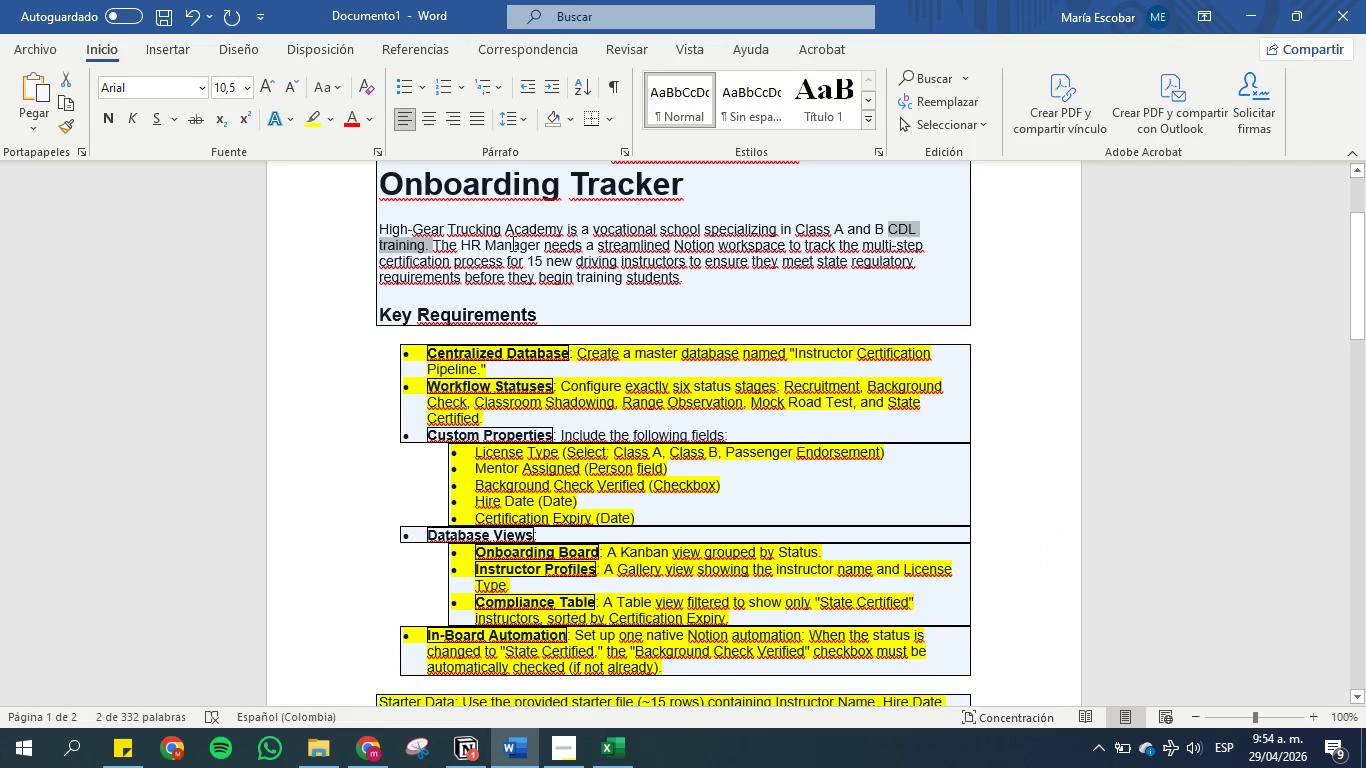 
wait(12.0)
 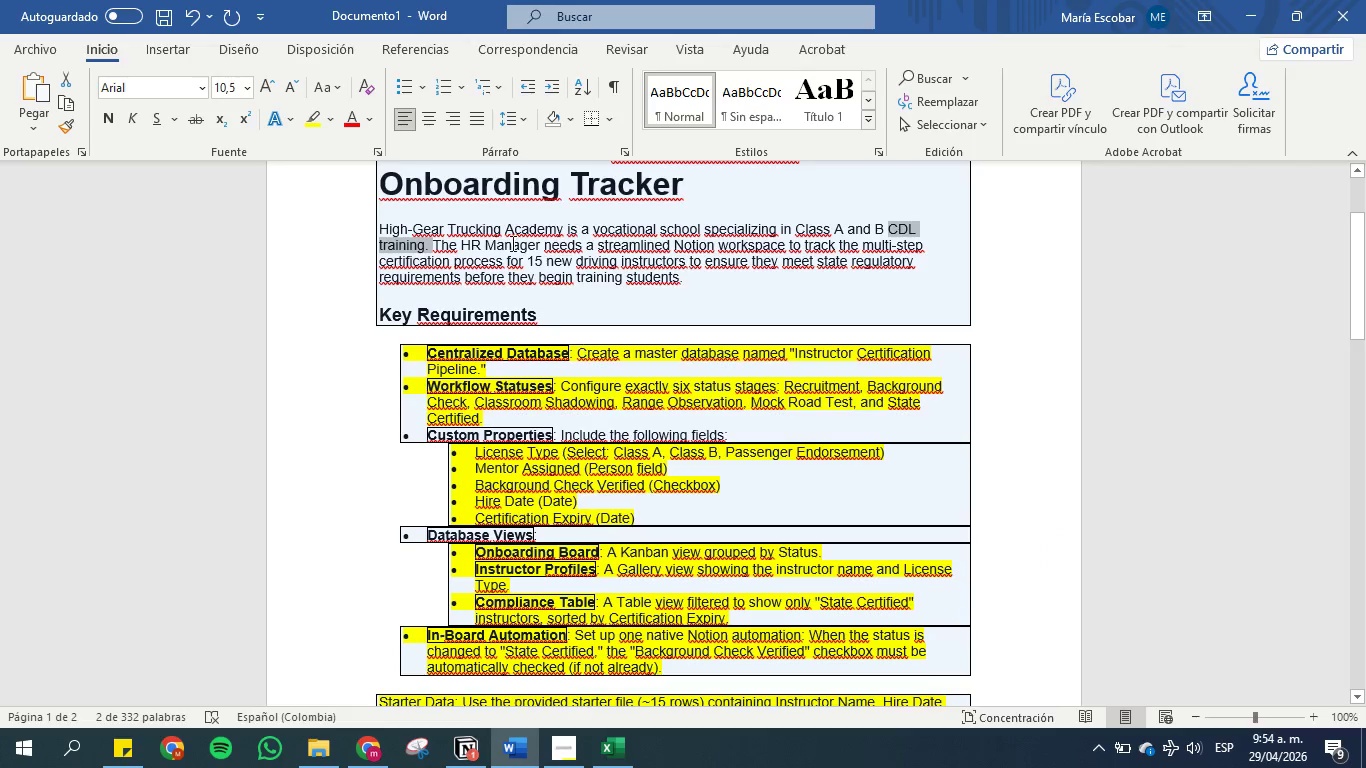 
left_click_drag(start_coordinate=[790, 244], to_coordinate=[913, 249])
 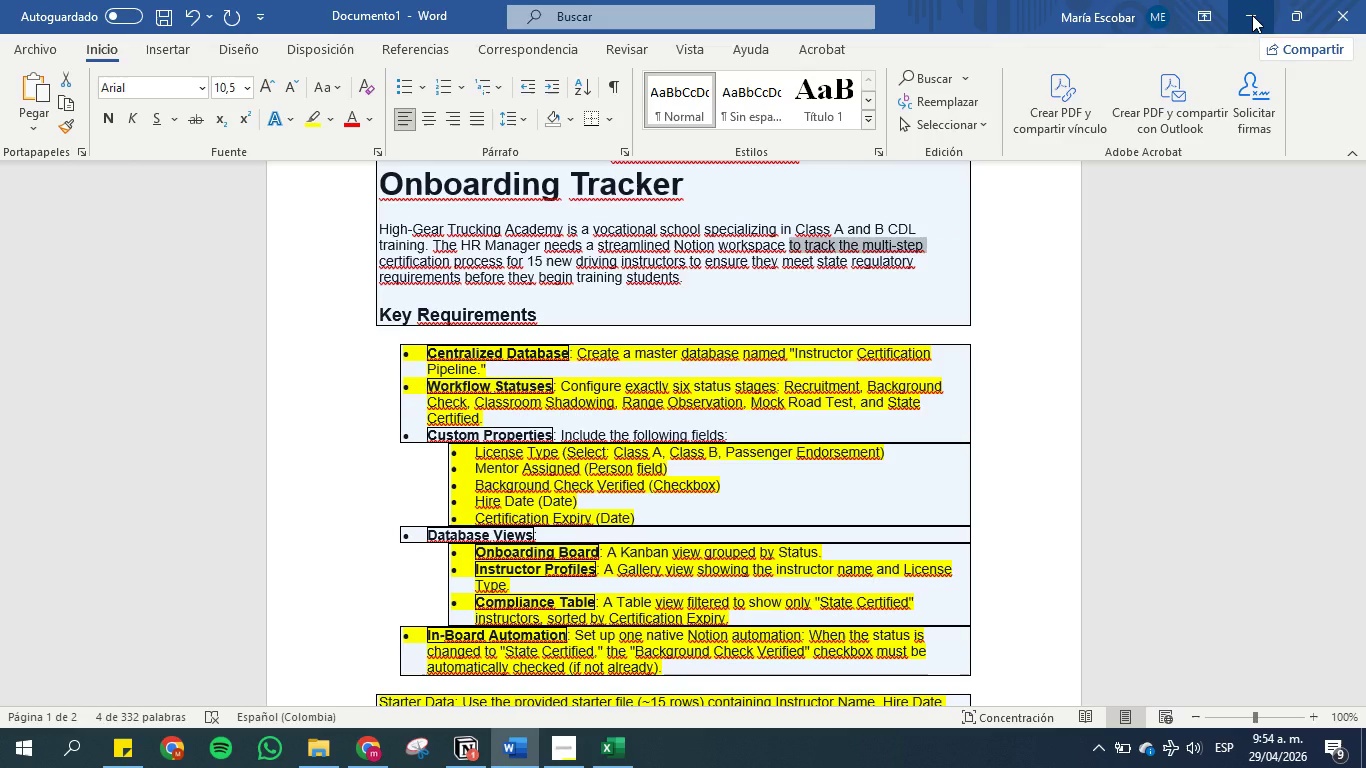 
left_click([1252, 15])
 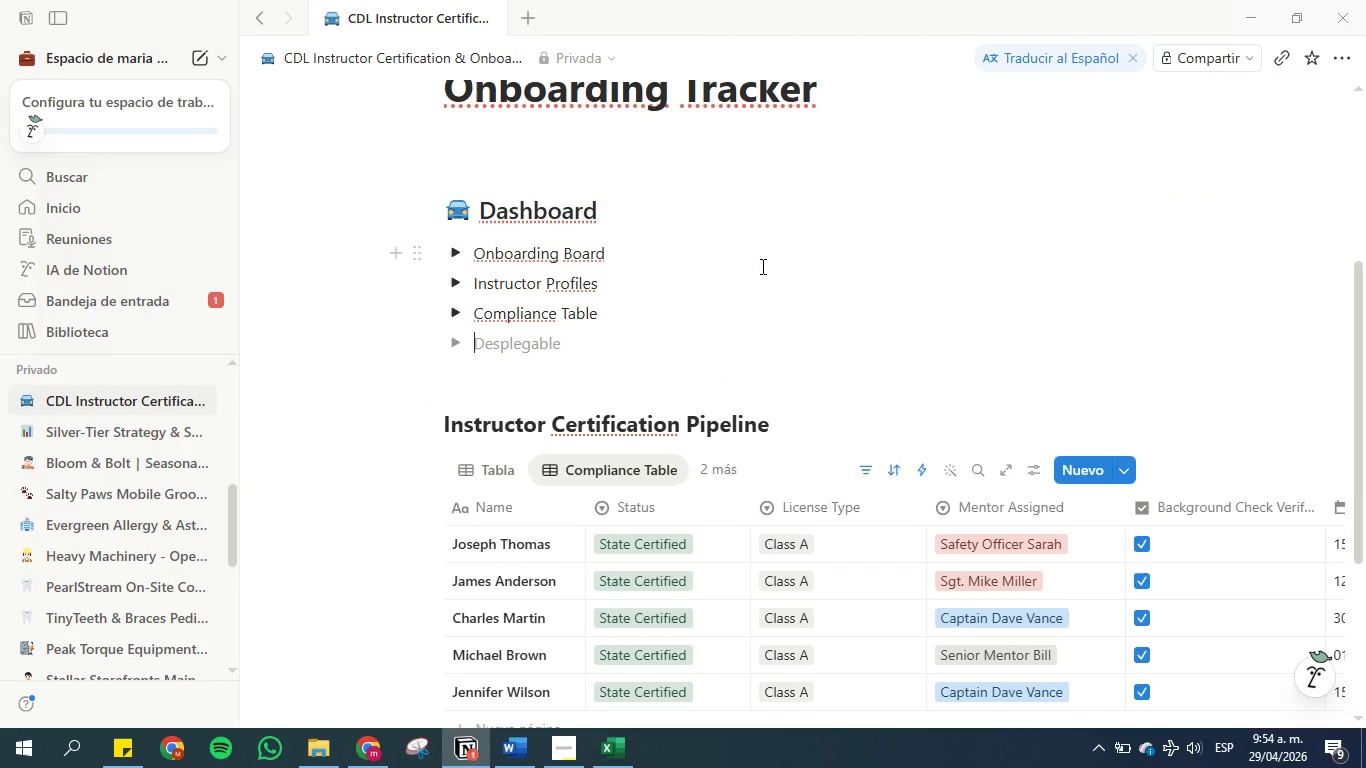 
left_click([707, 273])
 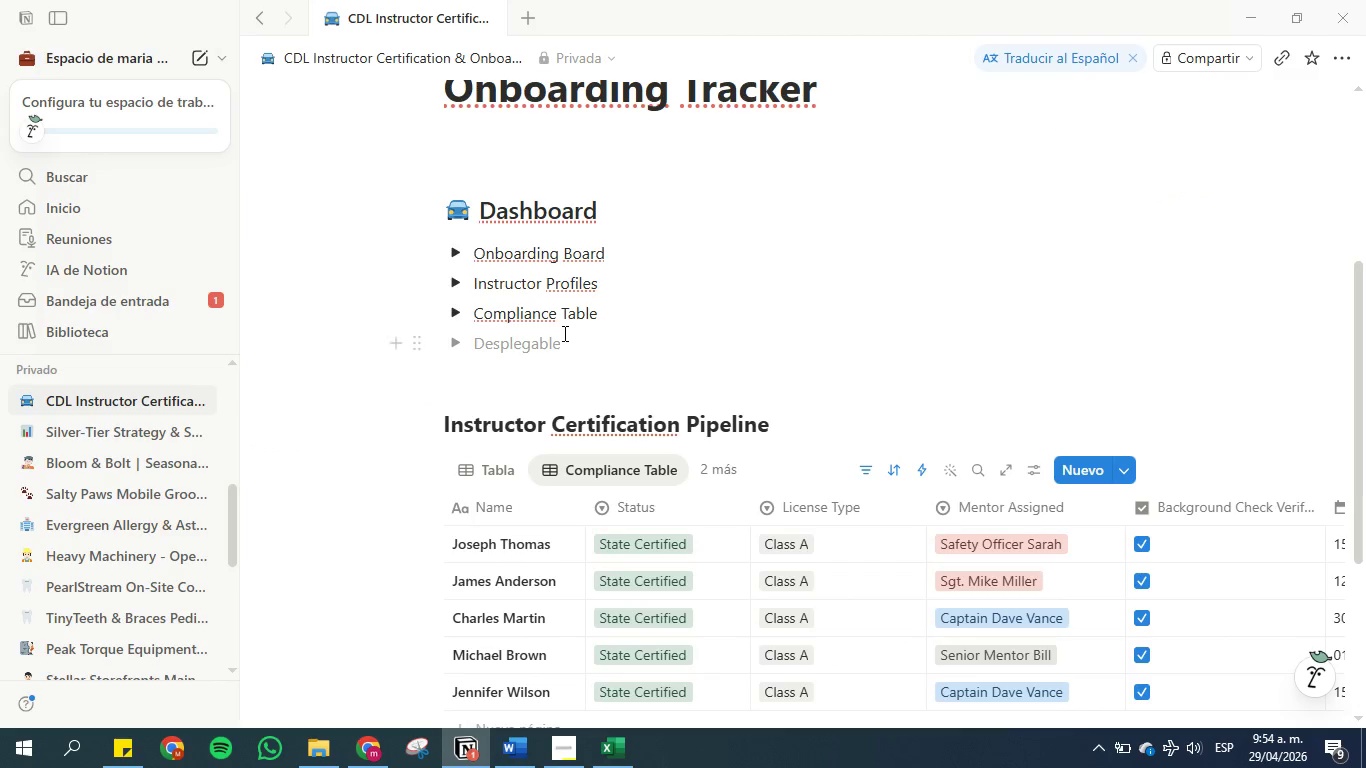 
left_click([528, 349])
 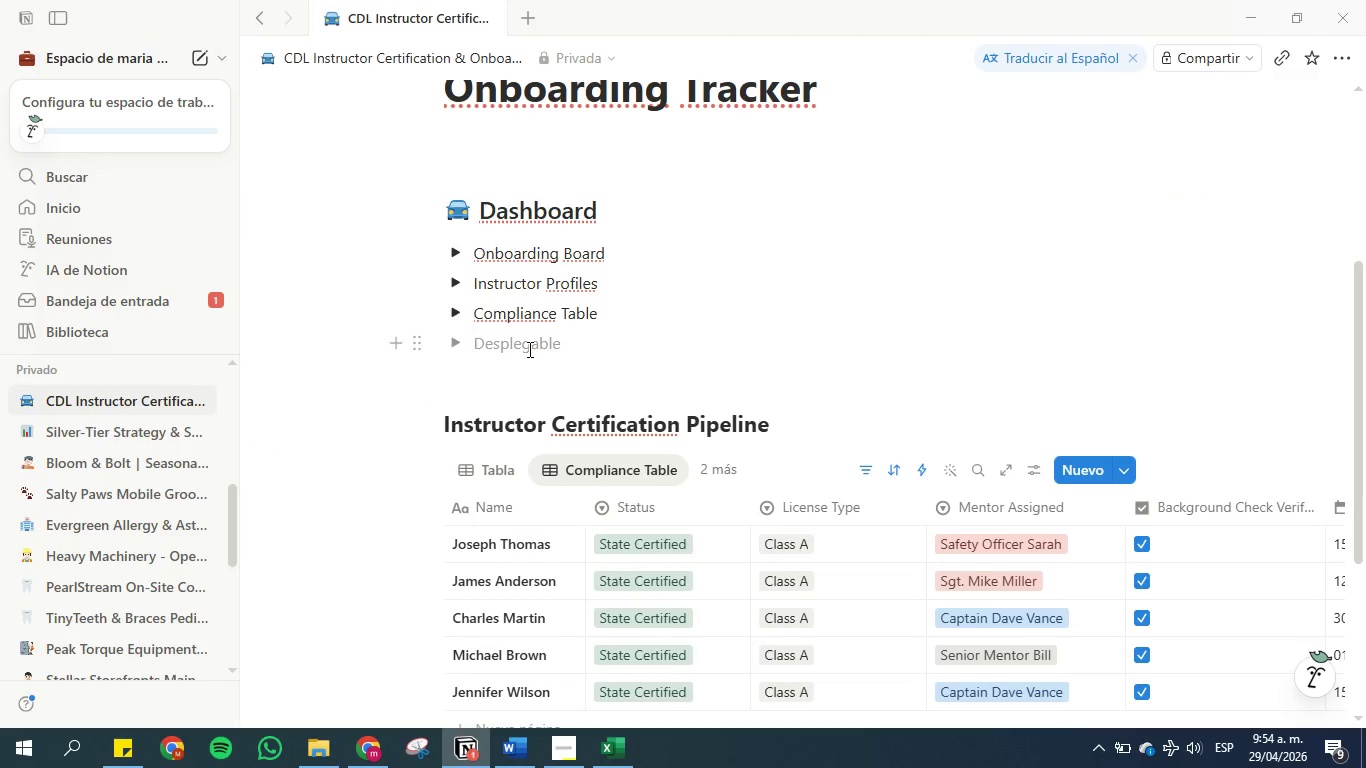 
key(Backspace)
 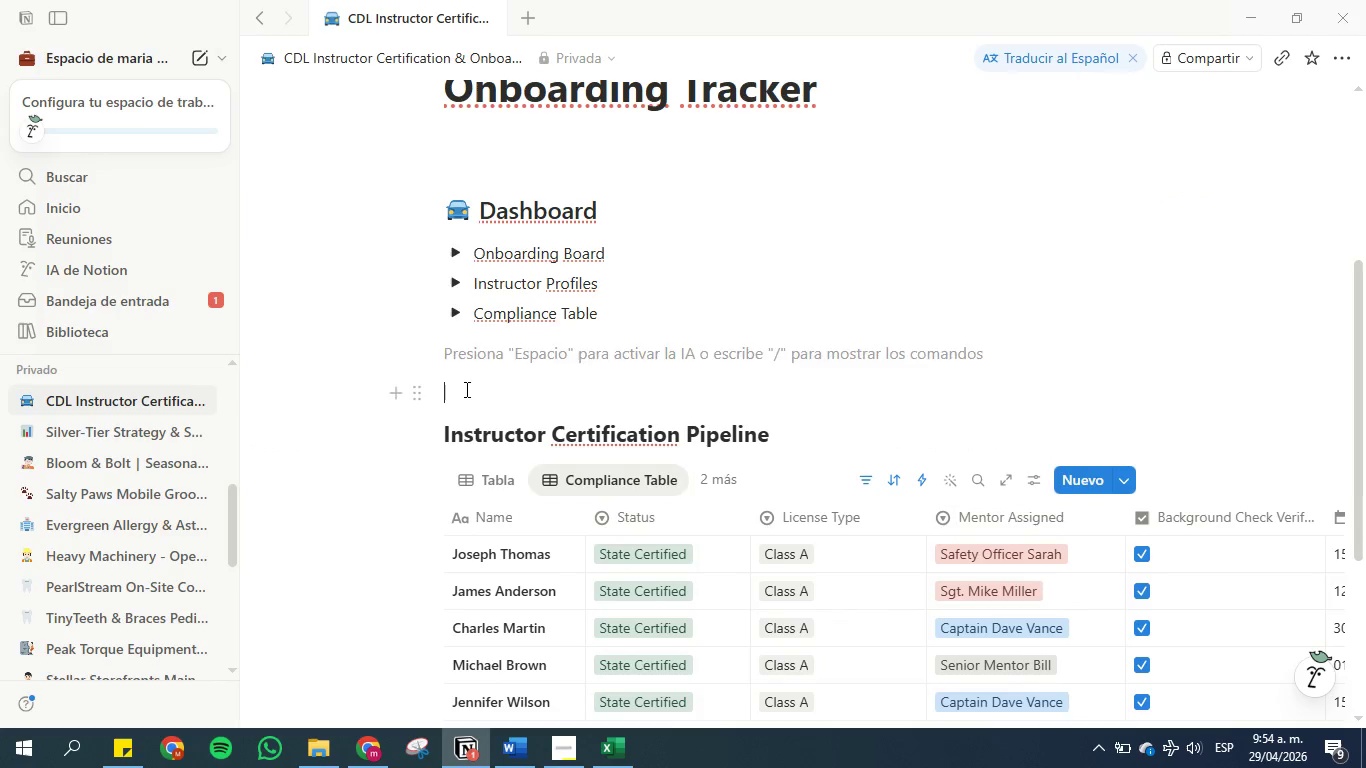 
scroll: coordinate [700, 189], scroll_direction: up, amount: 9.0
 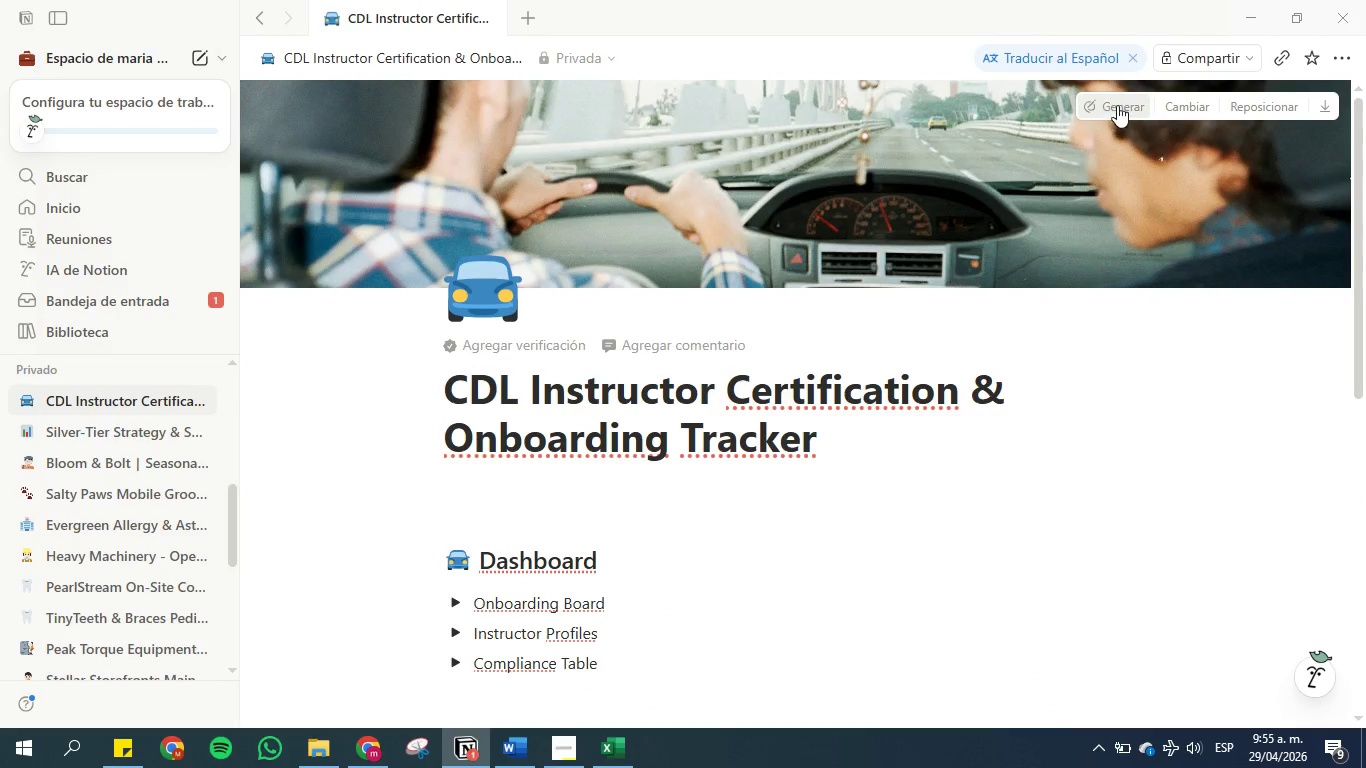 
wait(5.62)
 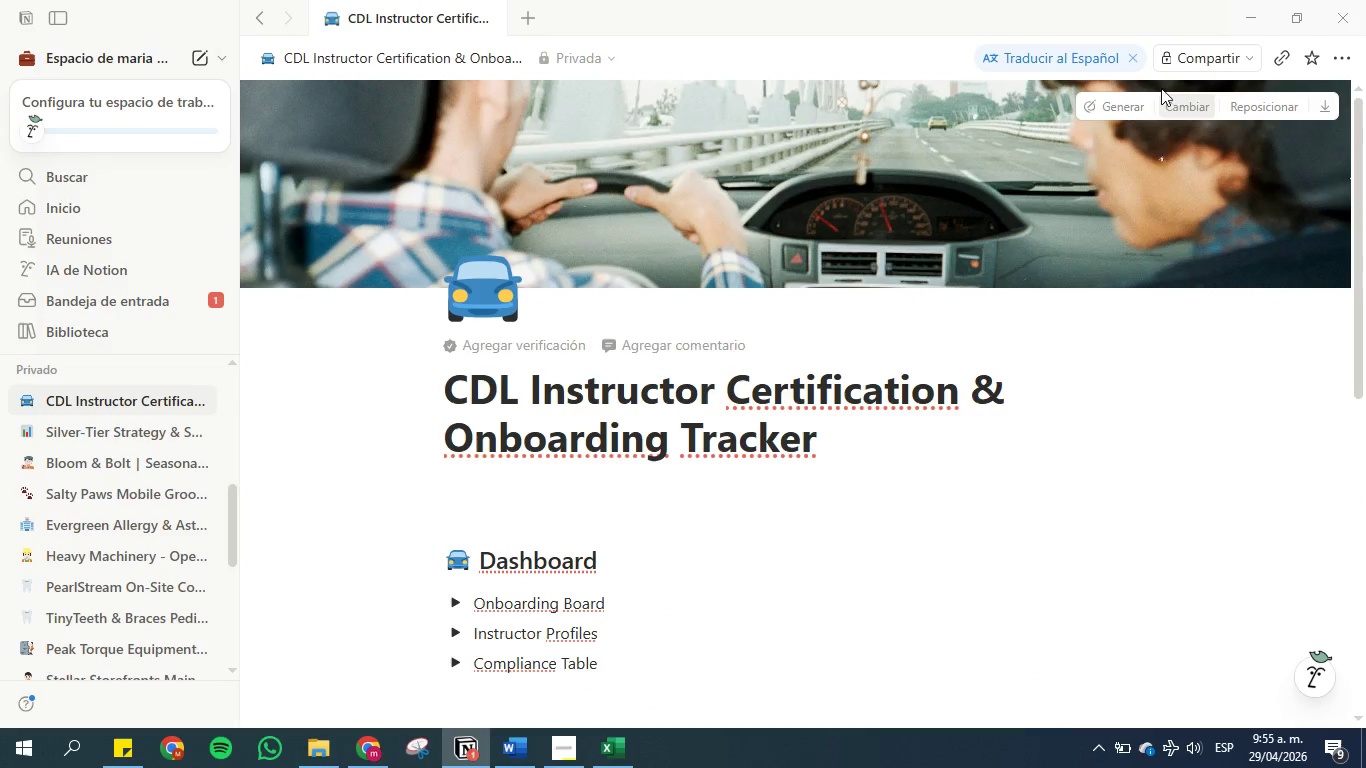 
left_click([1210, 61])
 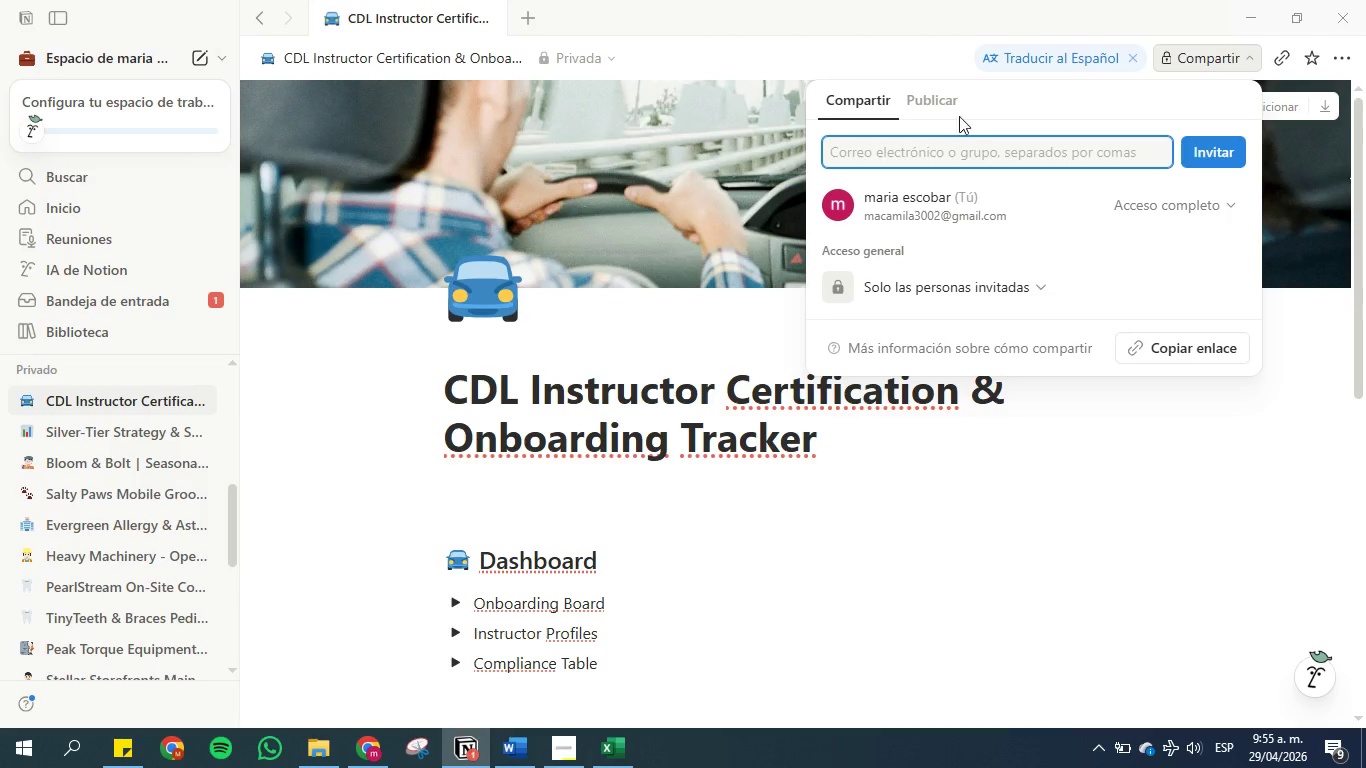 
left_click([947, 106])
 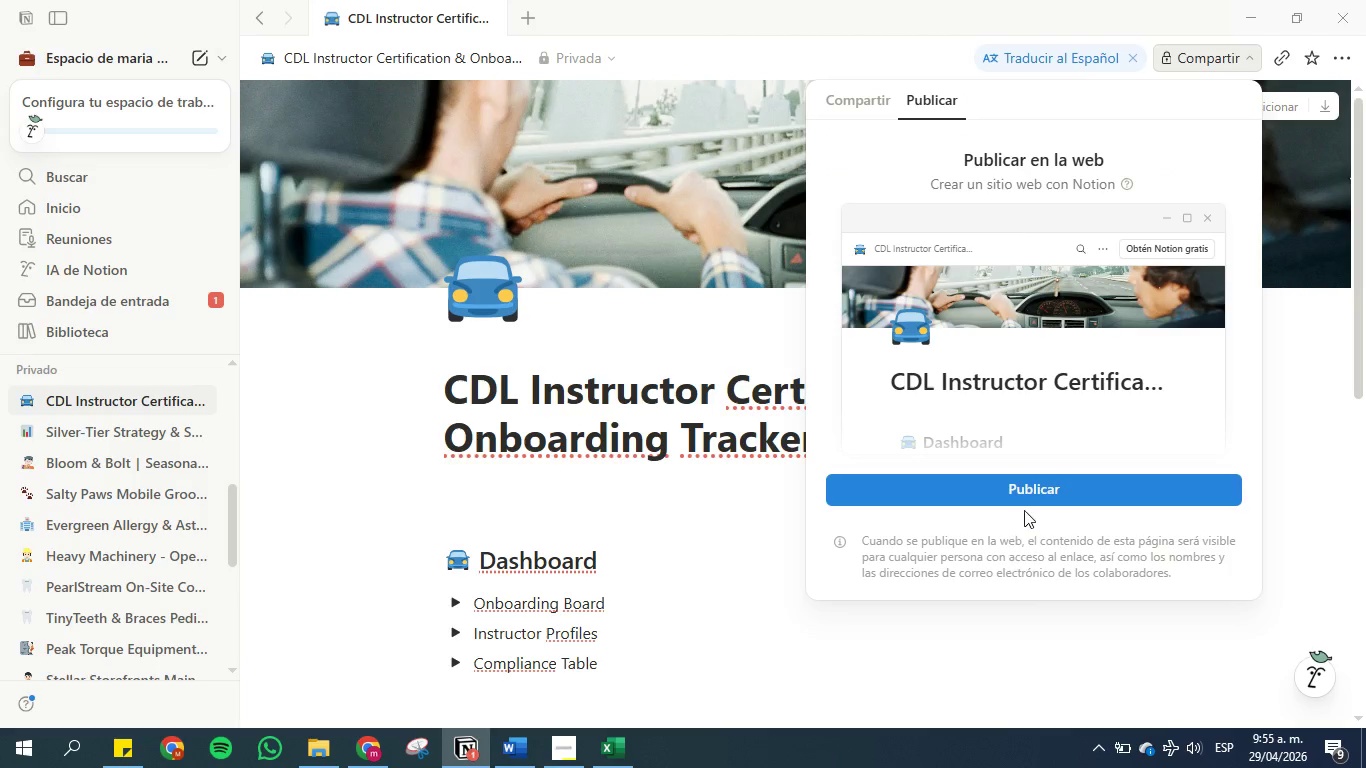 
left_click([1024, 483])
 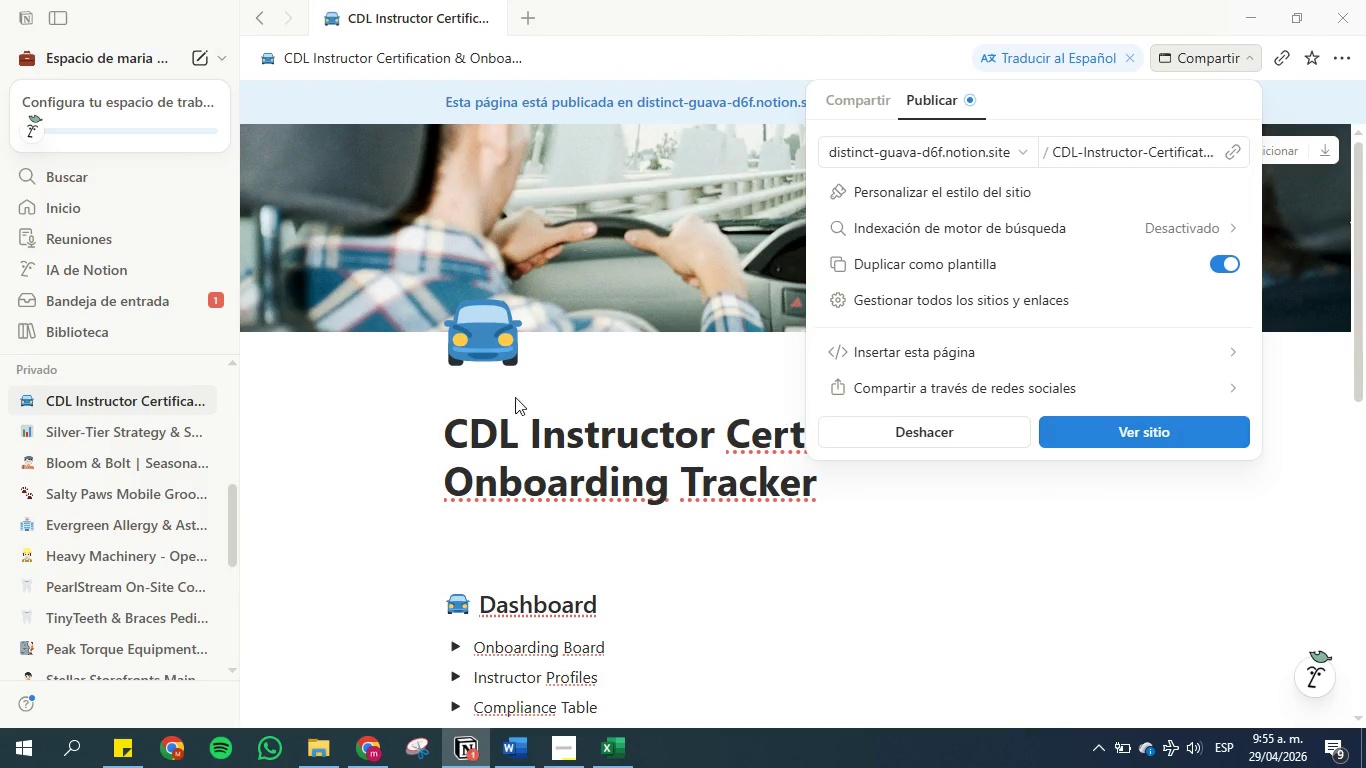 
left_click([1159, 440])
 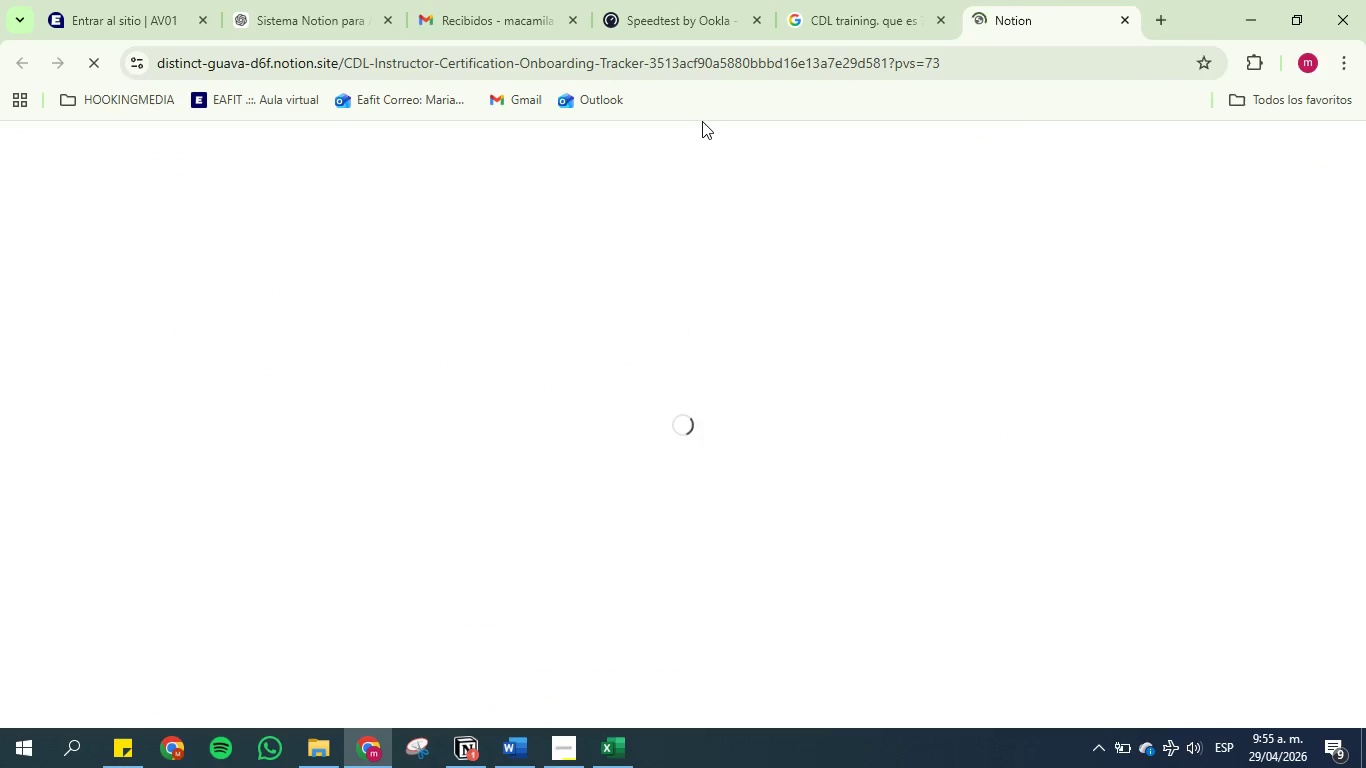 
mouse_move([862, -1])
 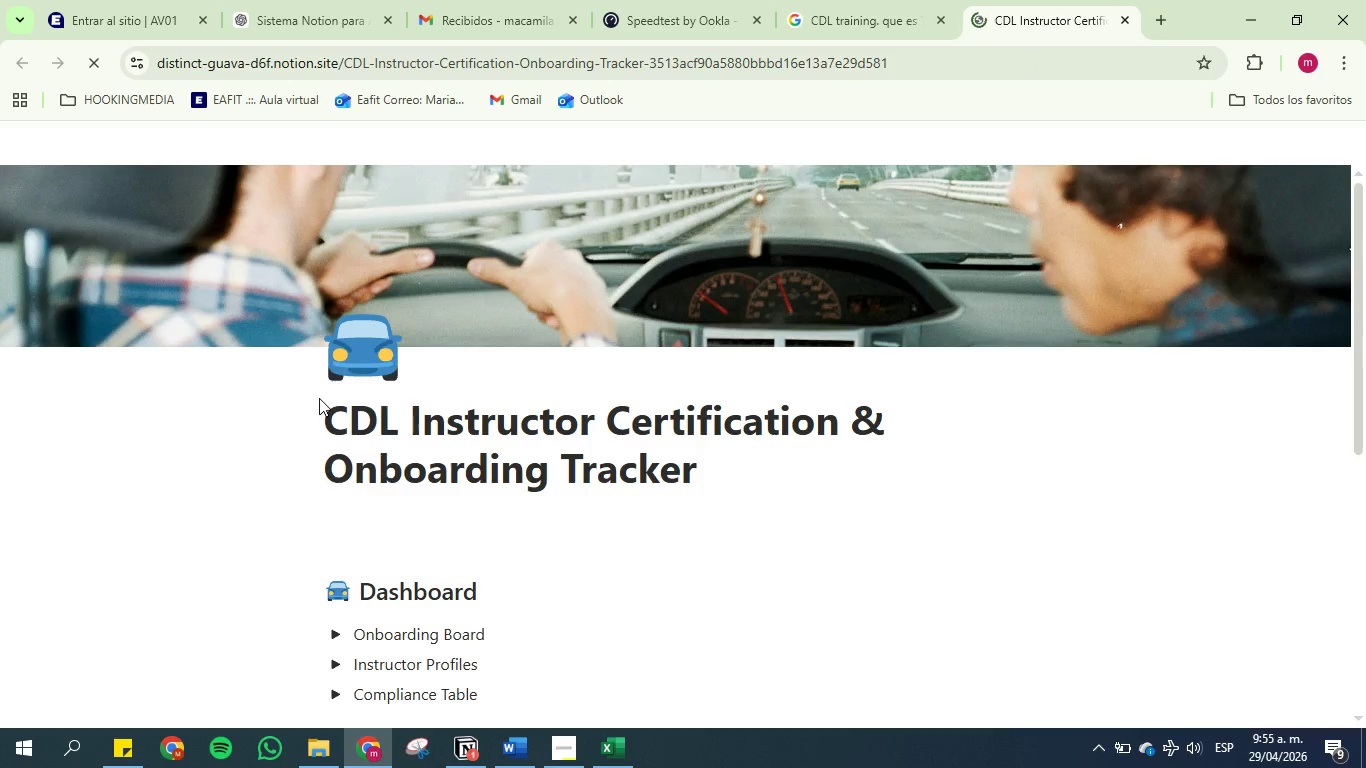 
scroll: coordinate [331, 413], scroll_direction: down, amount: 4.0
 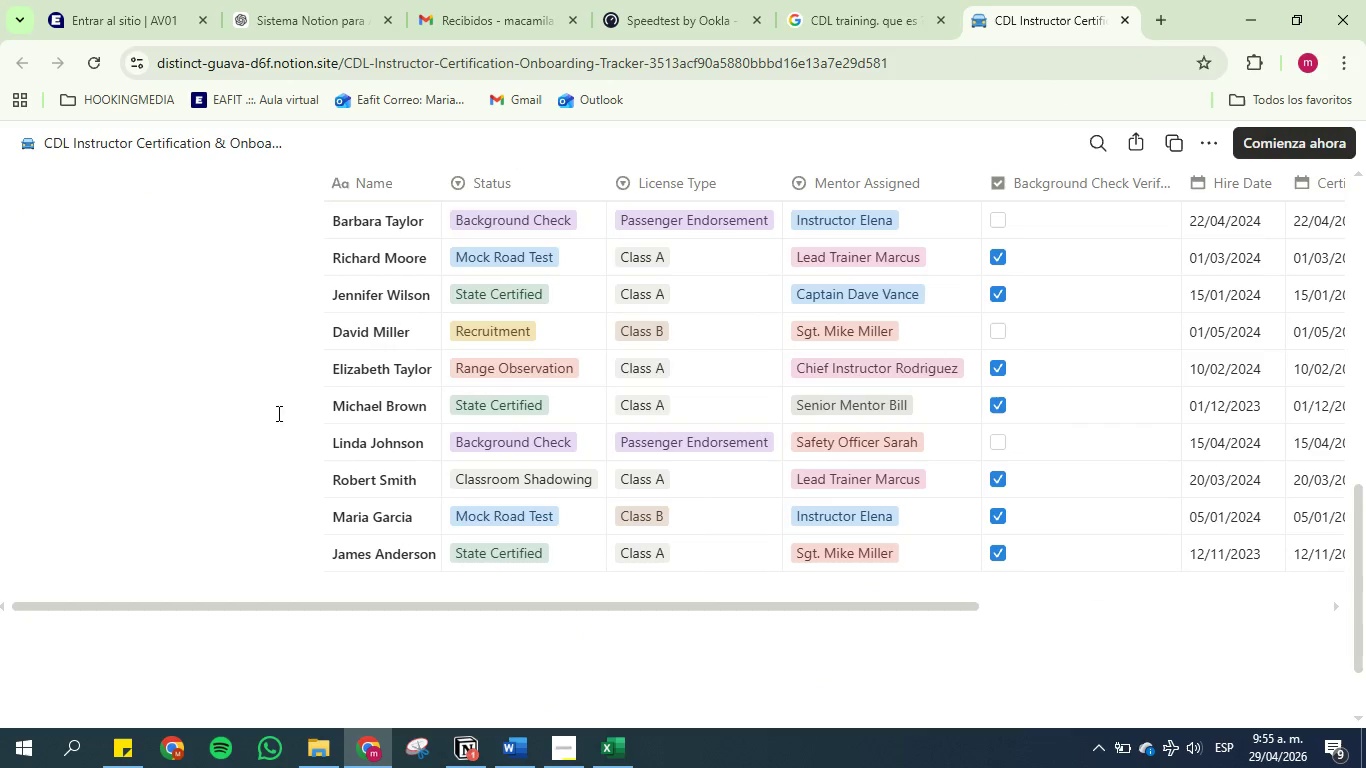 
scroll: coordinate [206, 413], scroll_direction: up, amount: 5.0
 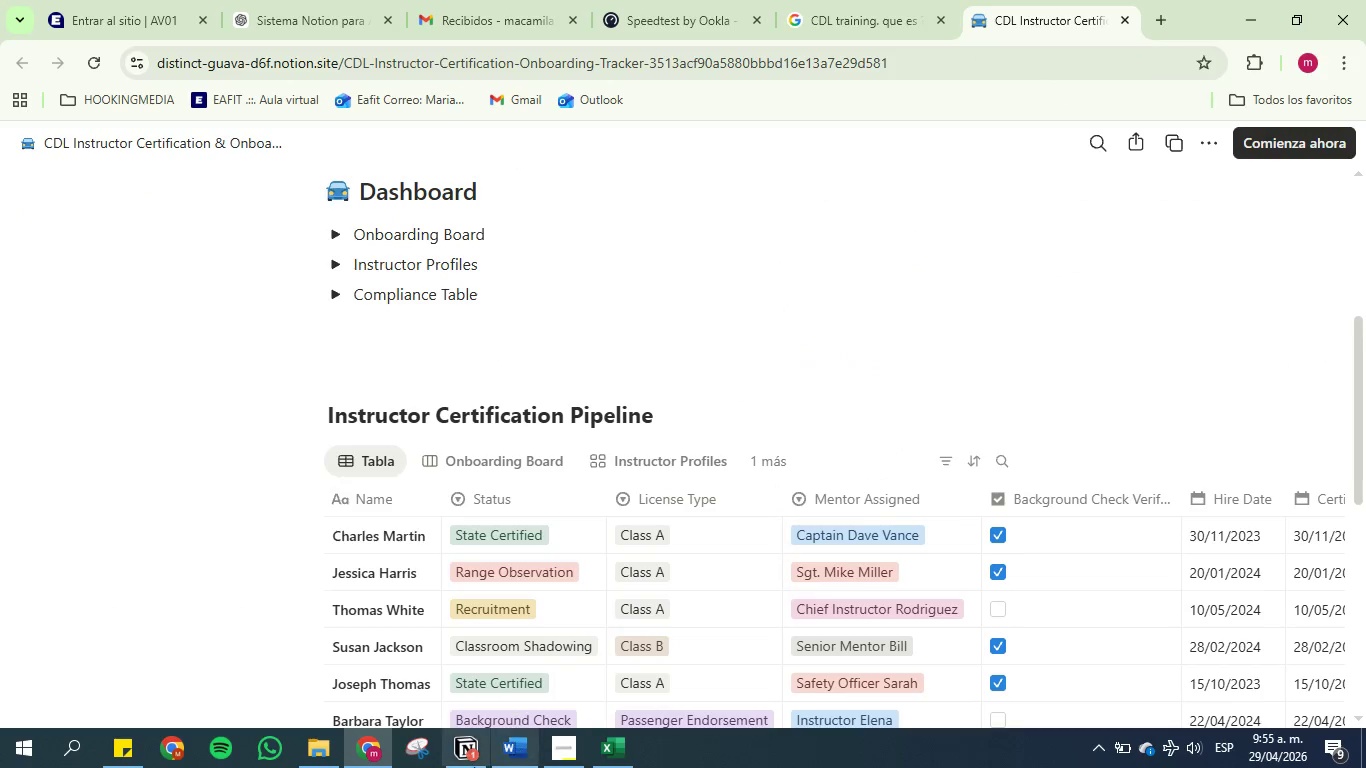 
left_click([475, 754])
 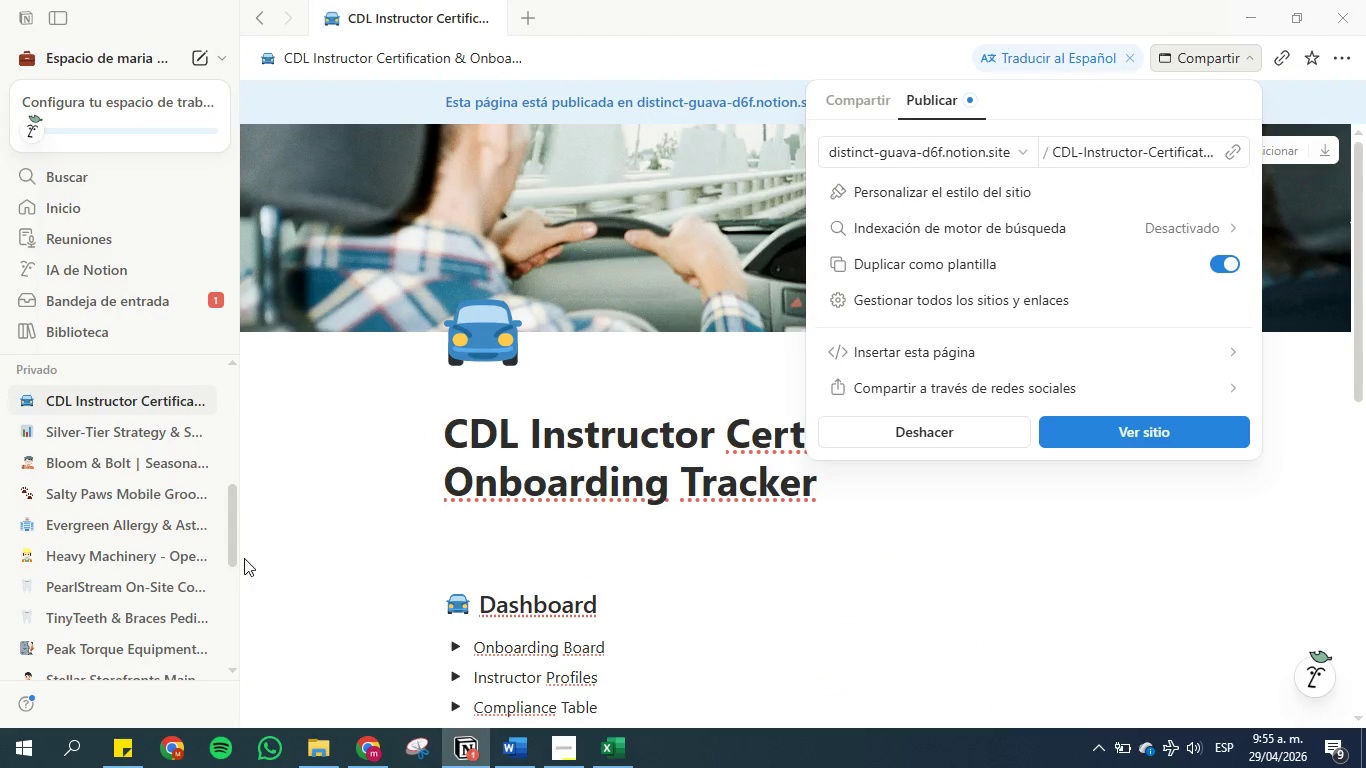 
left_click([333, 535])
 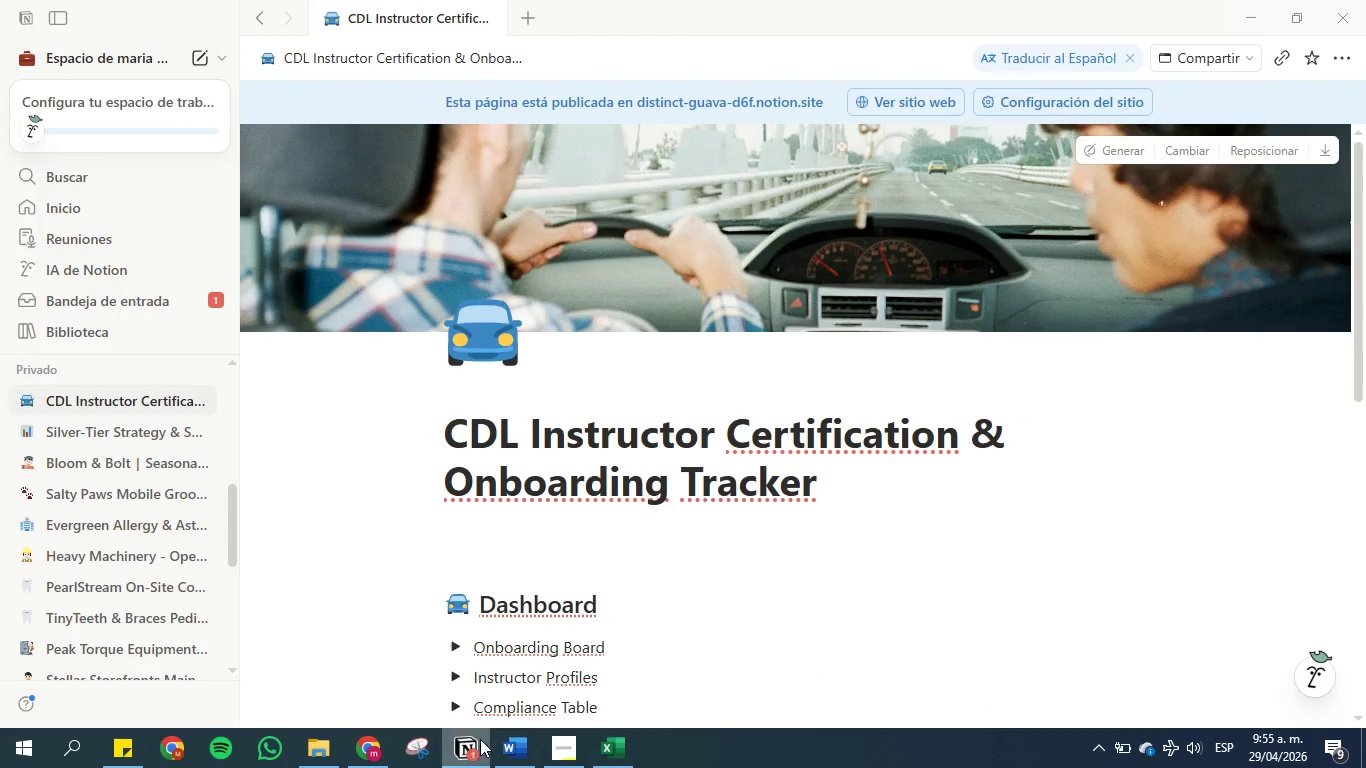 
left_click([508, 760])
 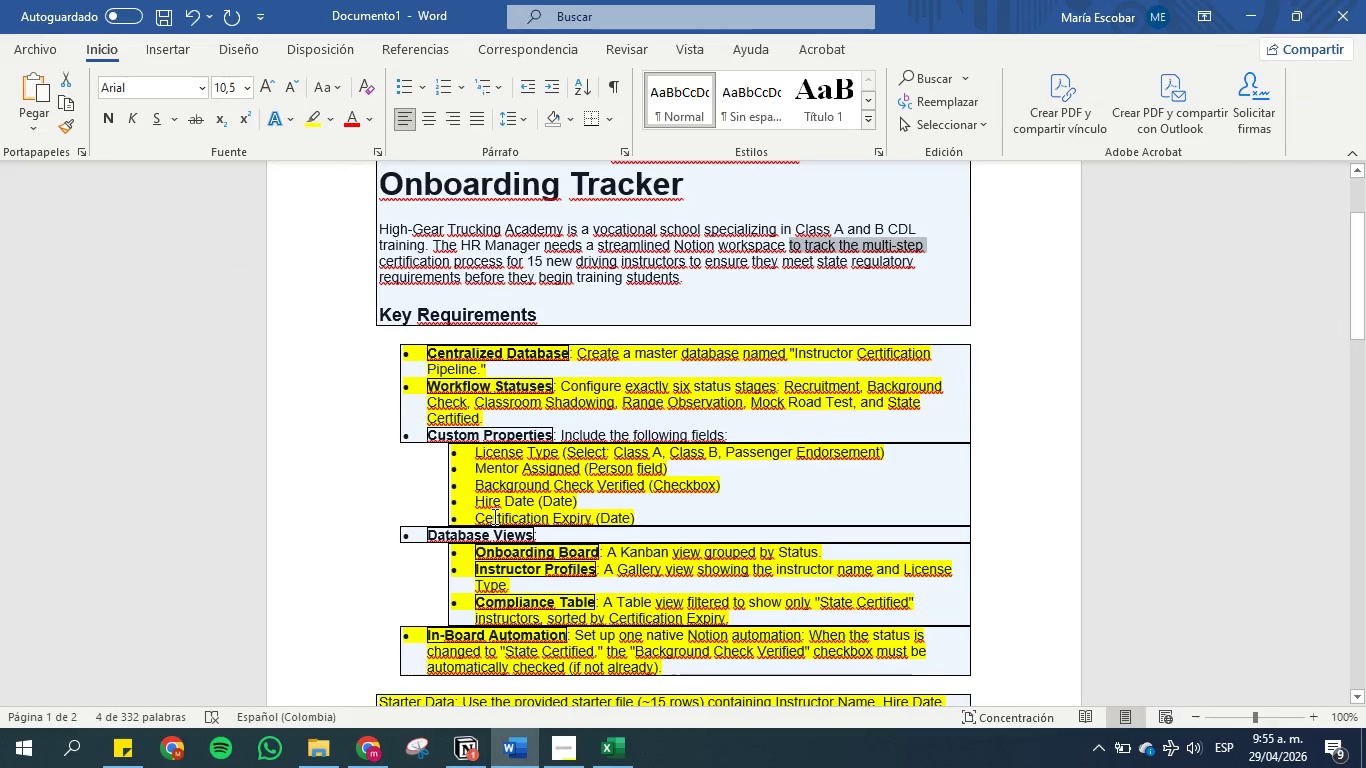 
scroll: coordinate [455, 437], scroll_direction: down, amount: 11.0
 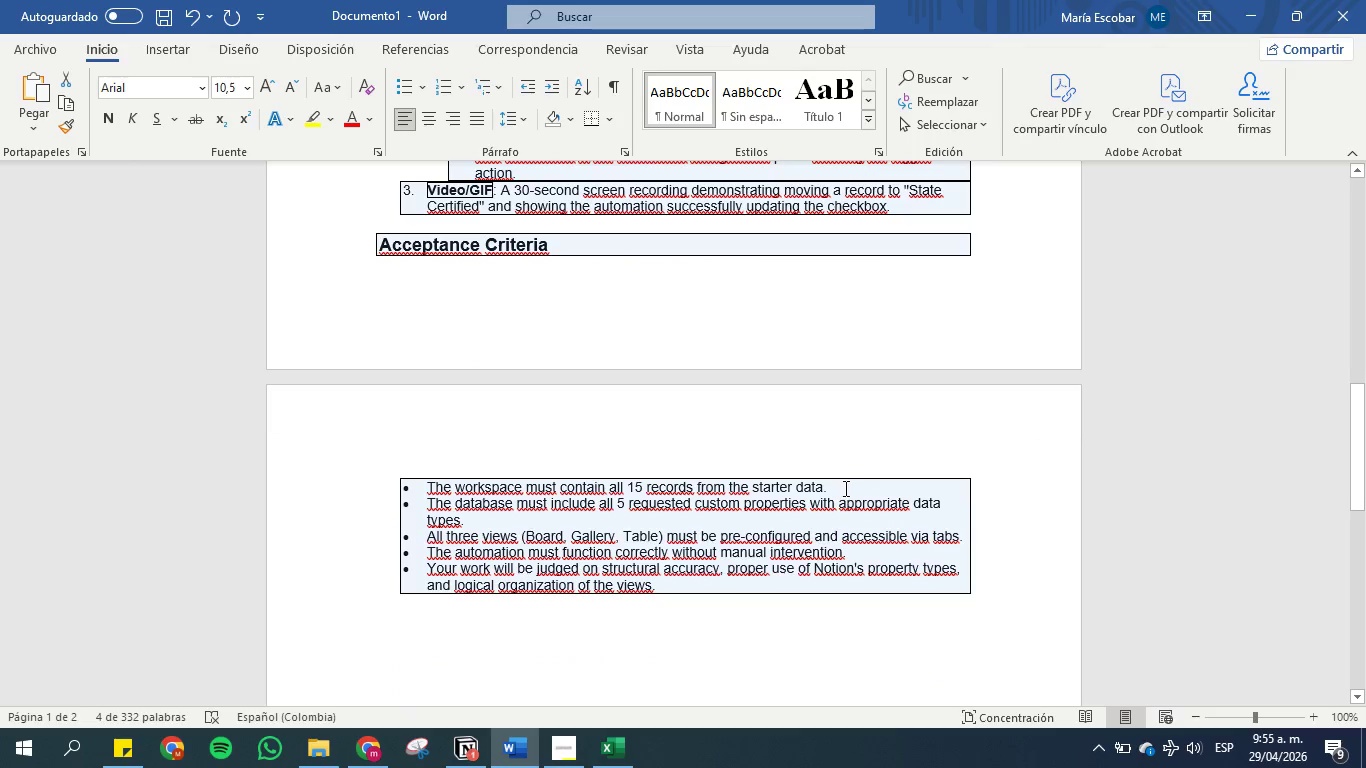 
left_click_drag(start_coordinate=[851, 485], to_coordinate=[430, 478])
 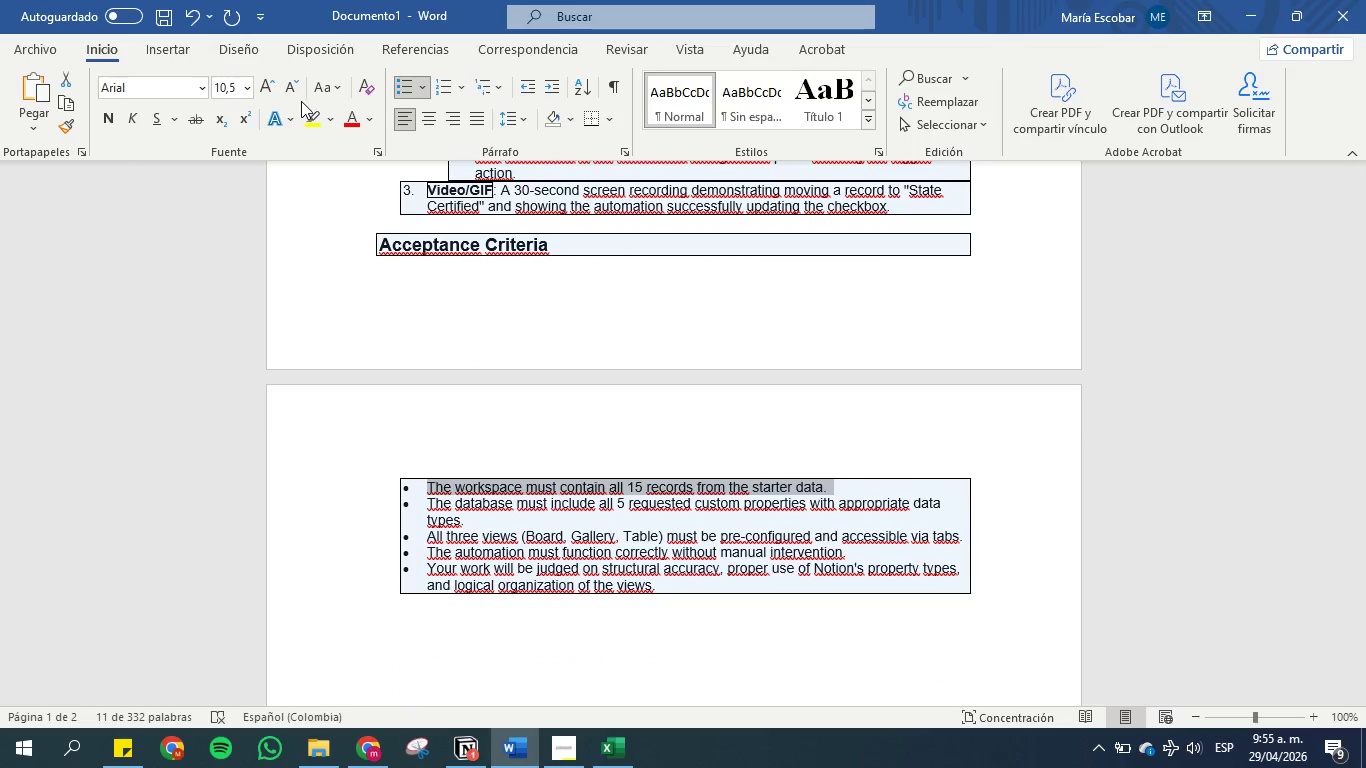 
left_click([308, 118])
 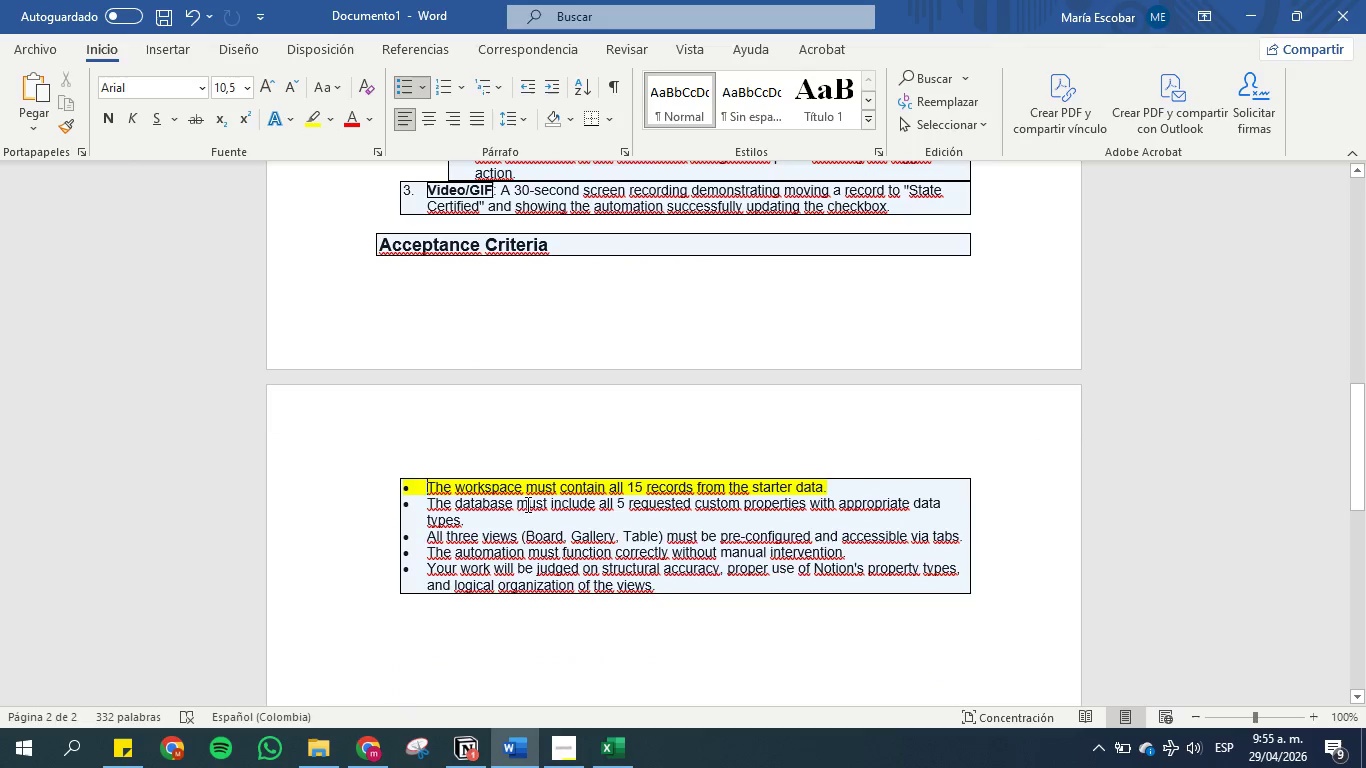 
left_click_drag(start_coordinate=[469, 519], to_coordinate=[424, 505])
 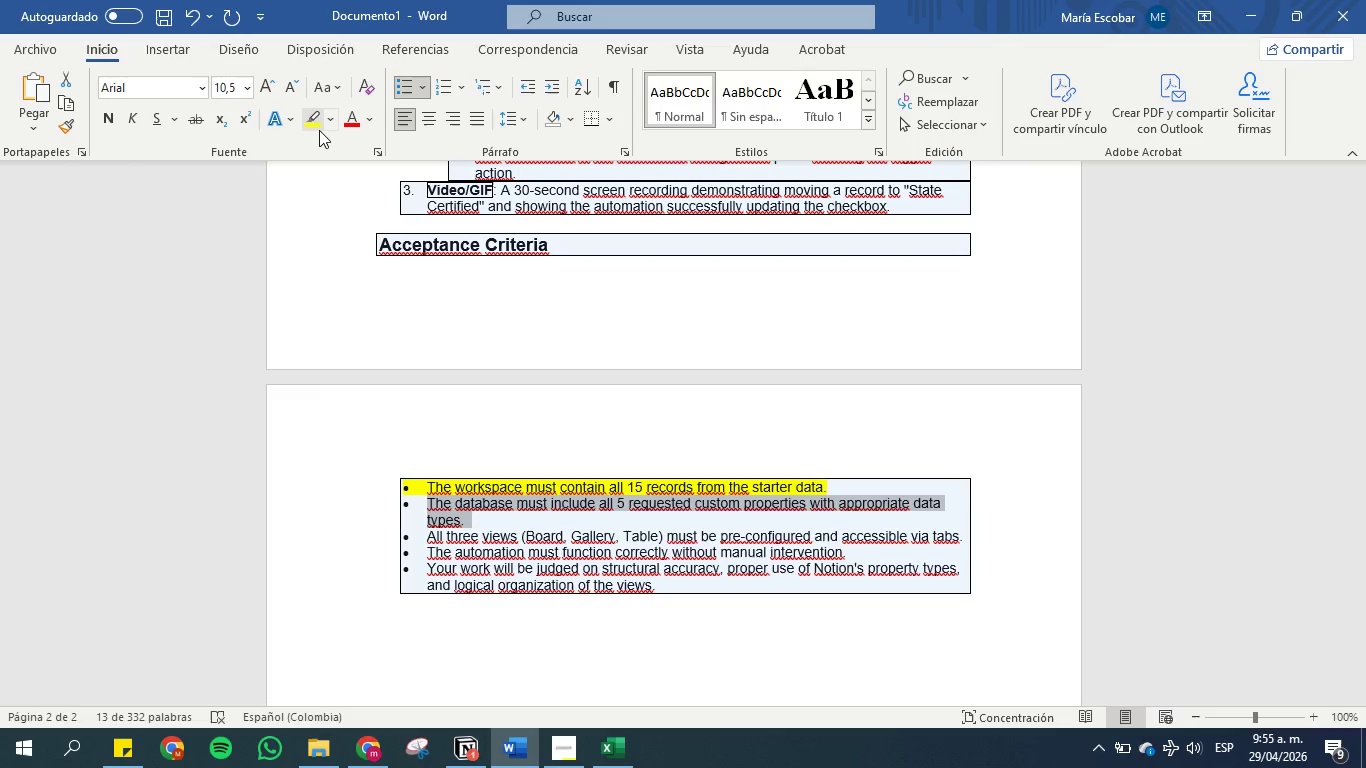 
left_click([315, 122])
 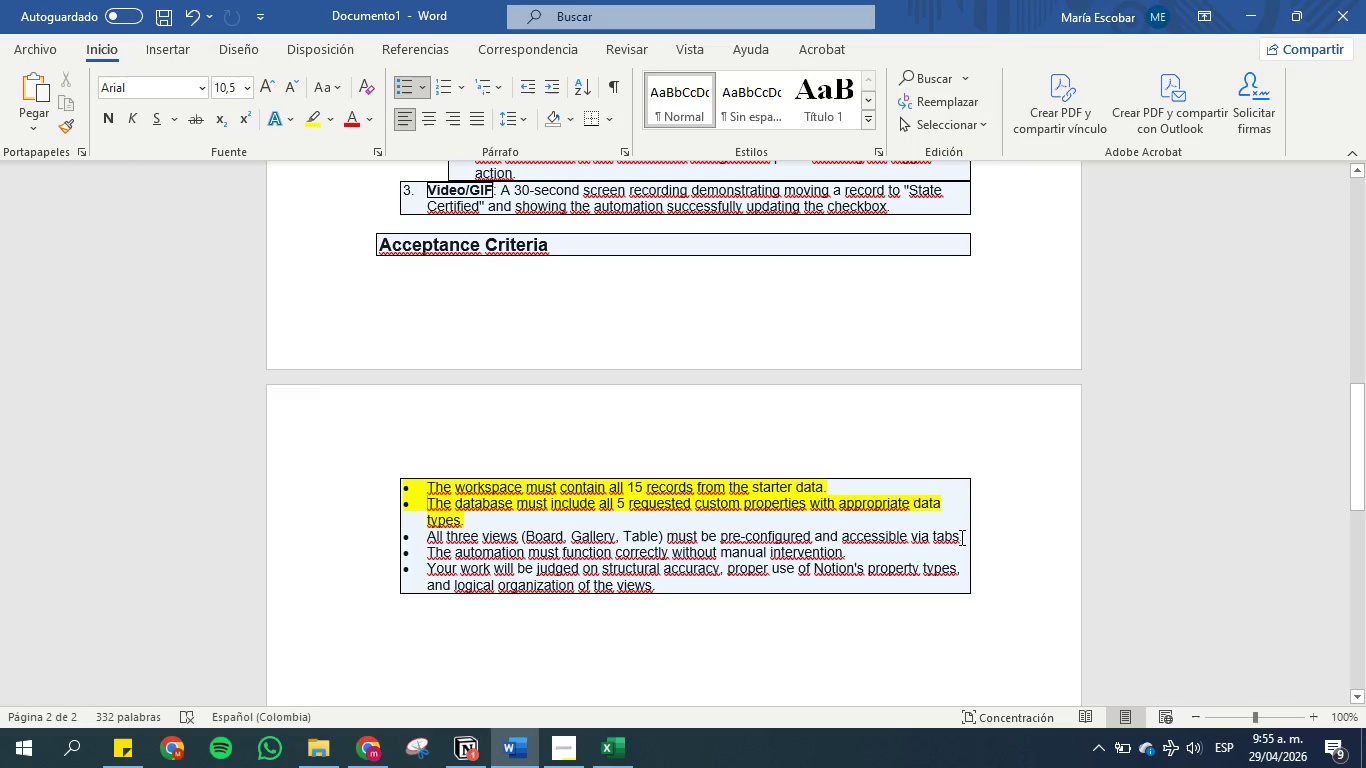 
wait(6.58)
 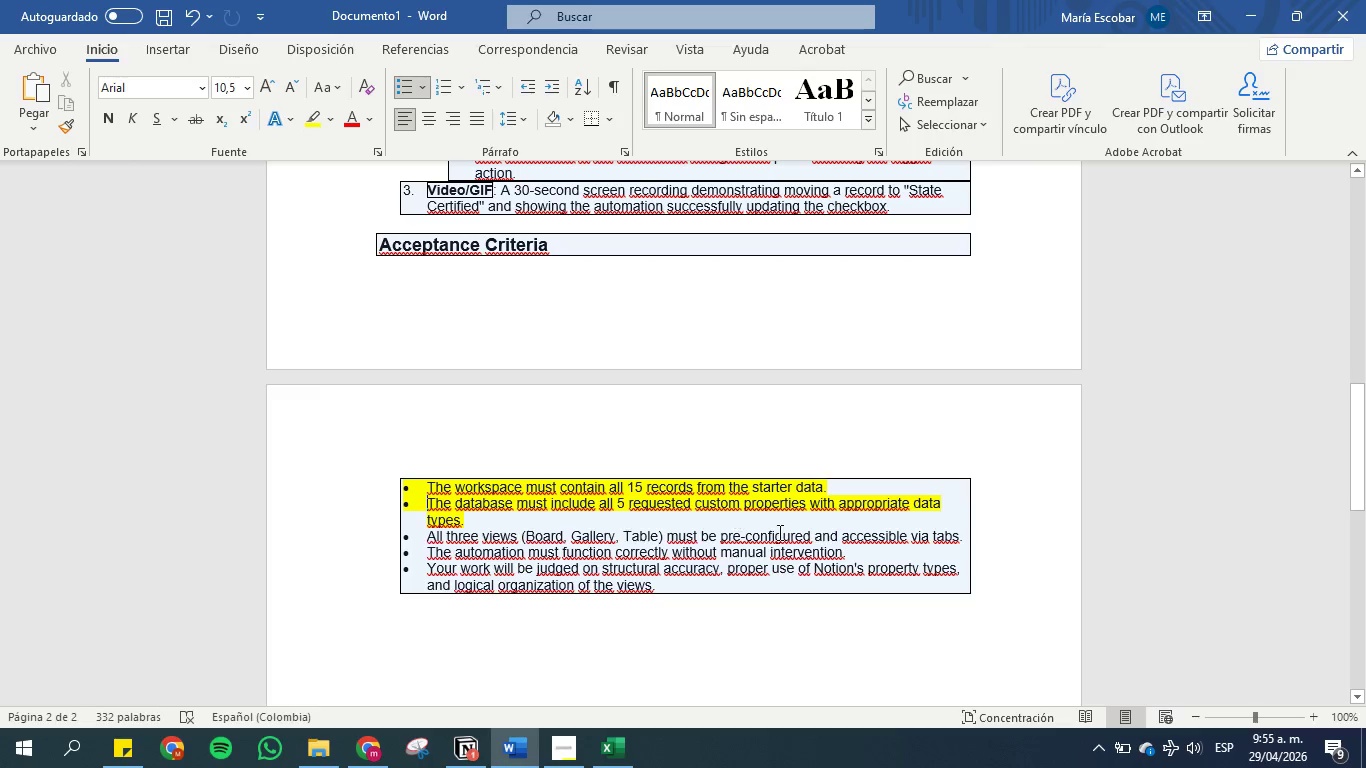 
left_click_drag(start_coordinate=[960, 537], to_coordinate=[424, 532])
 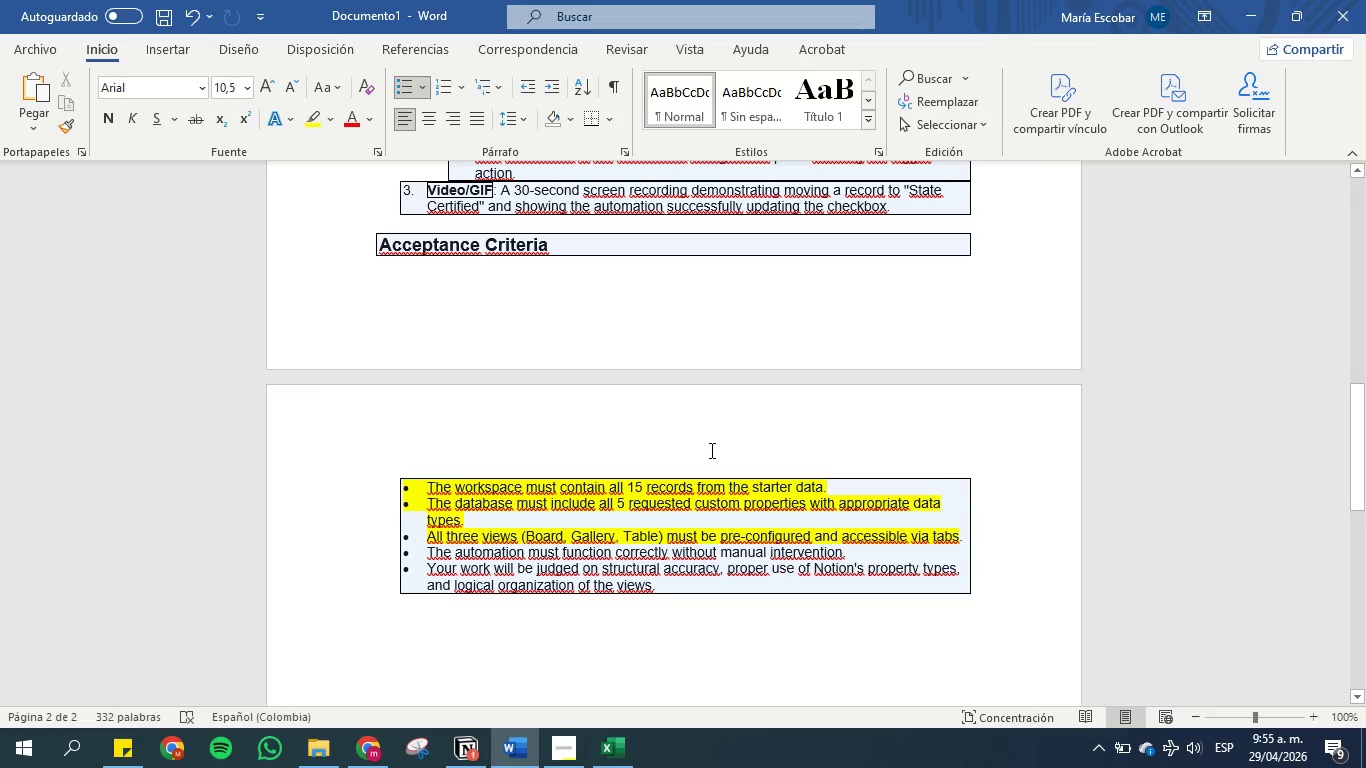 
wait(12.39)
 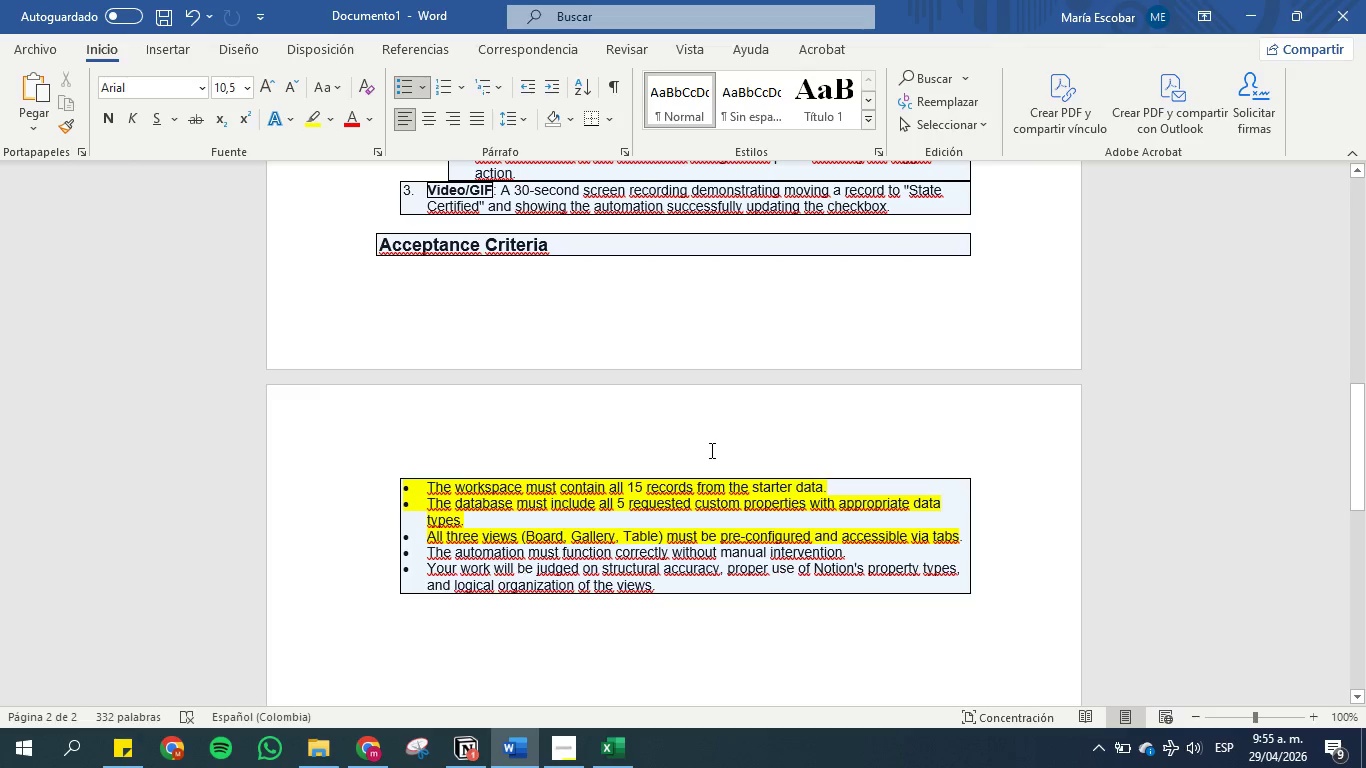 
scroll: coordinate [710, 450], scroll_direction: down, amount: 1.0
 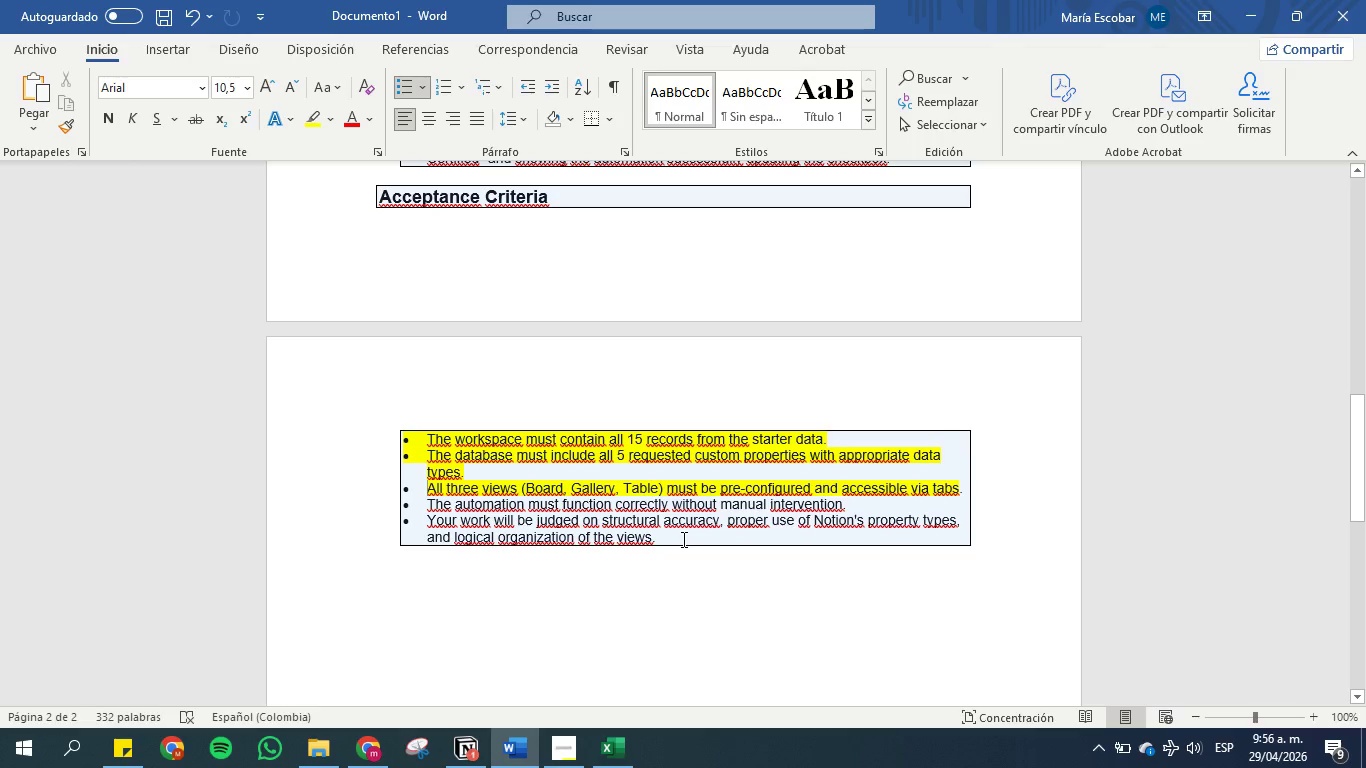 
wait(9.45)
 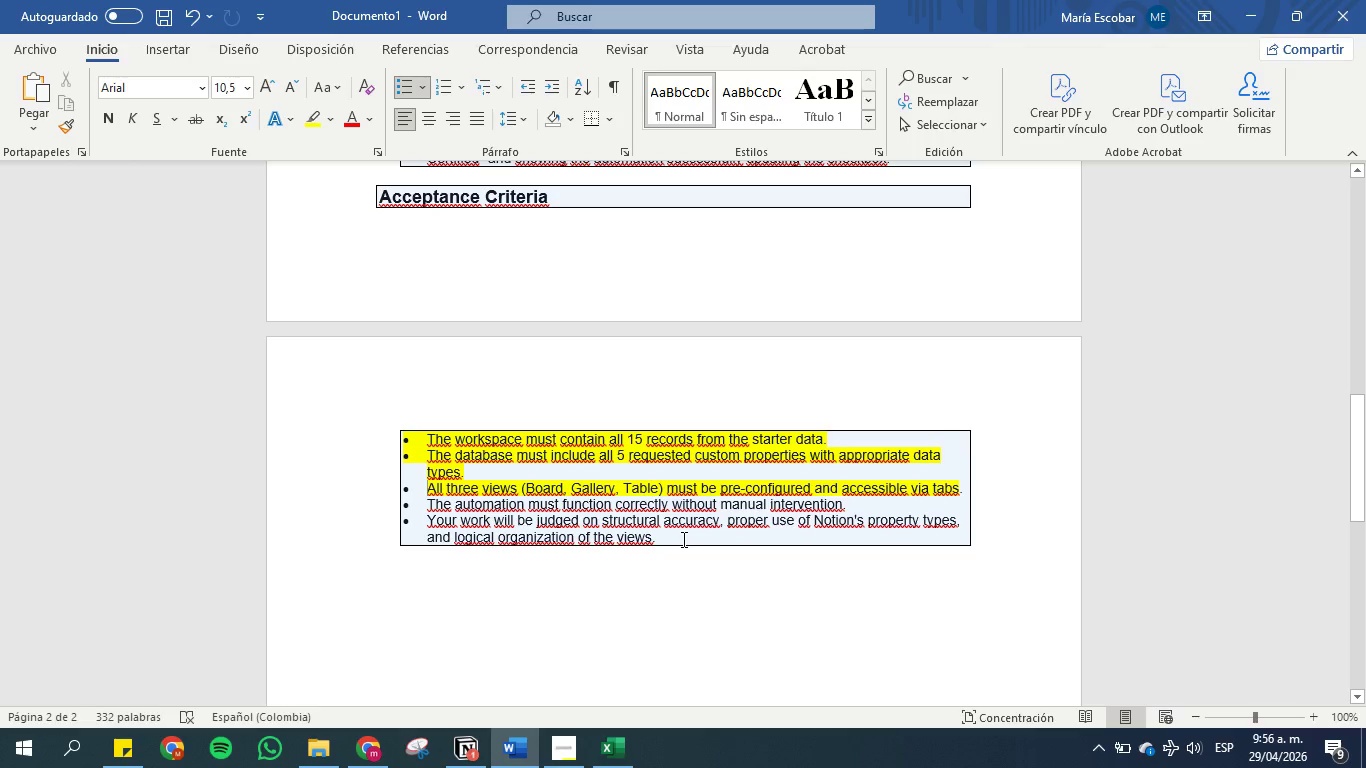 
left_click([850, 482])
 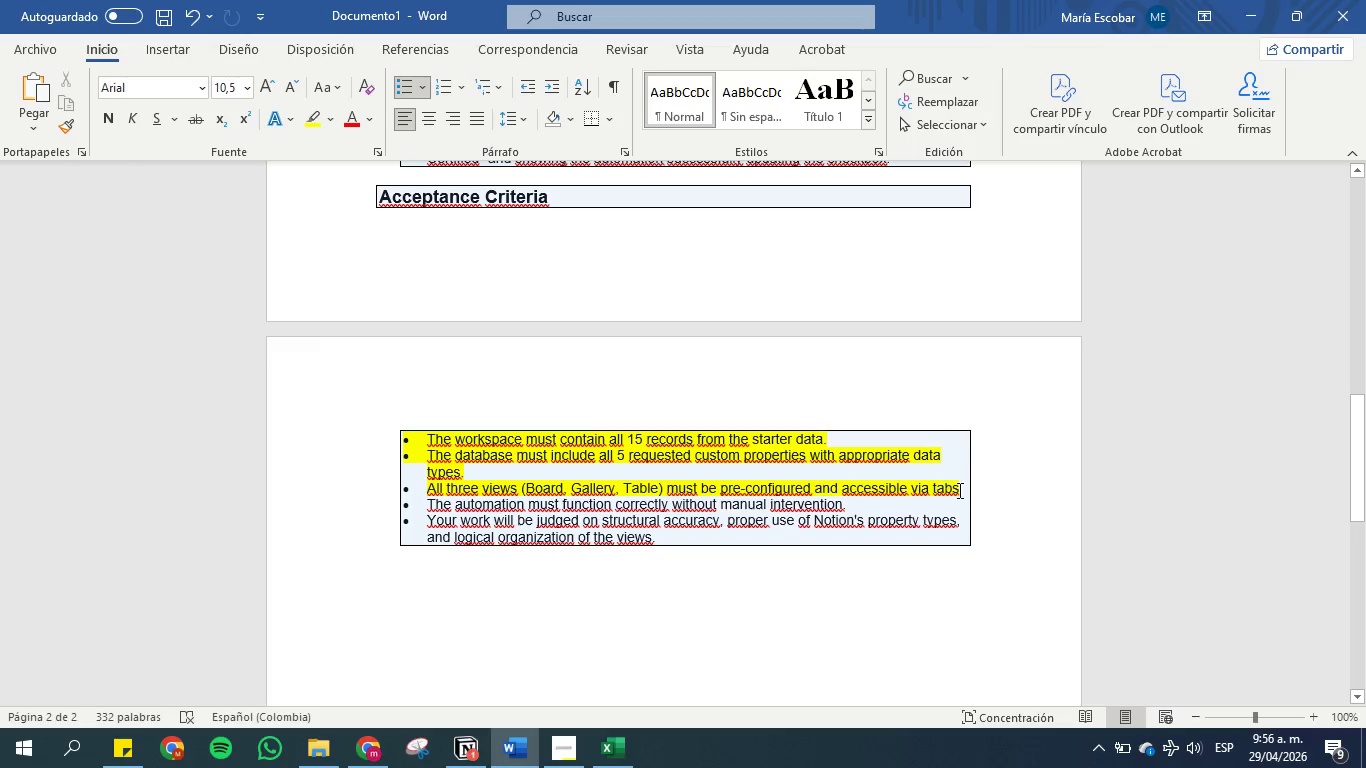 
left_click_drag(start_coordinate=[964, 493], to_coordinate=[415, 486])
 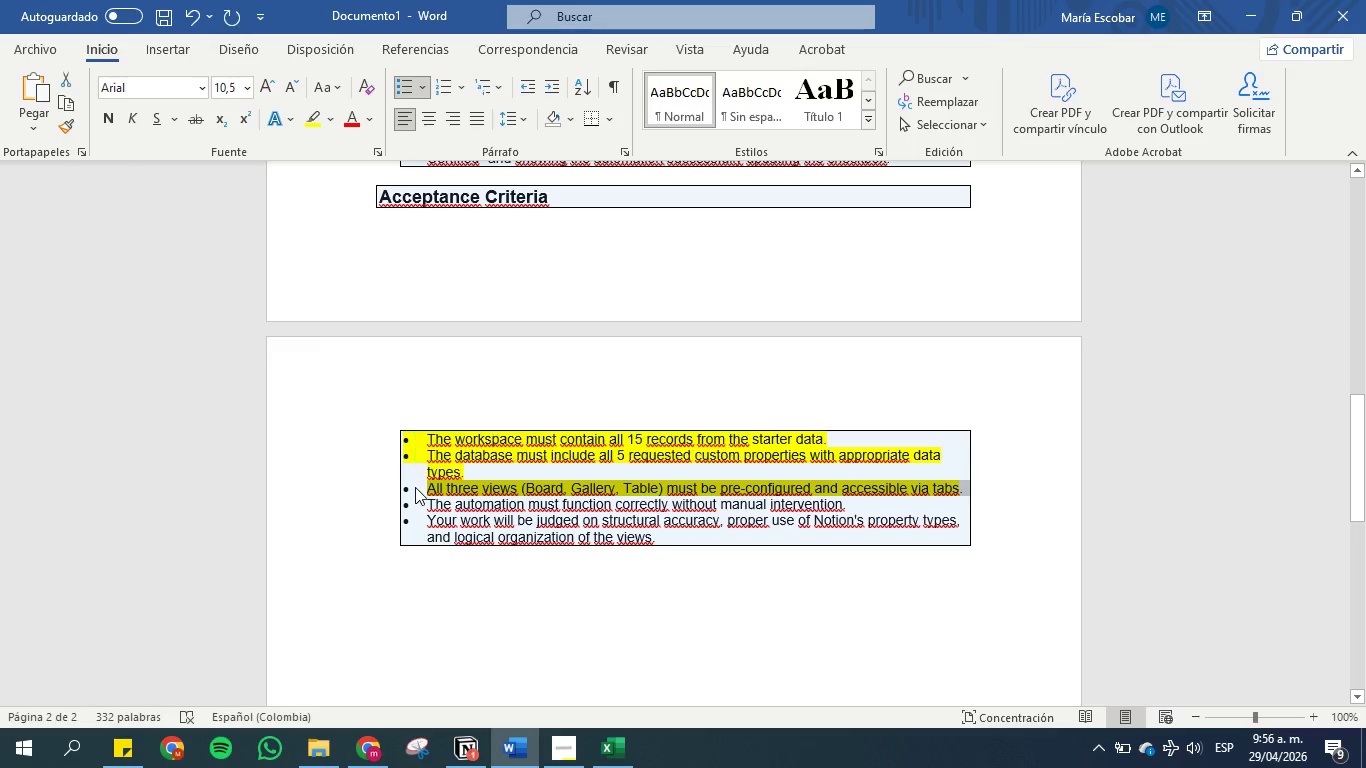 
key(Control+C)
 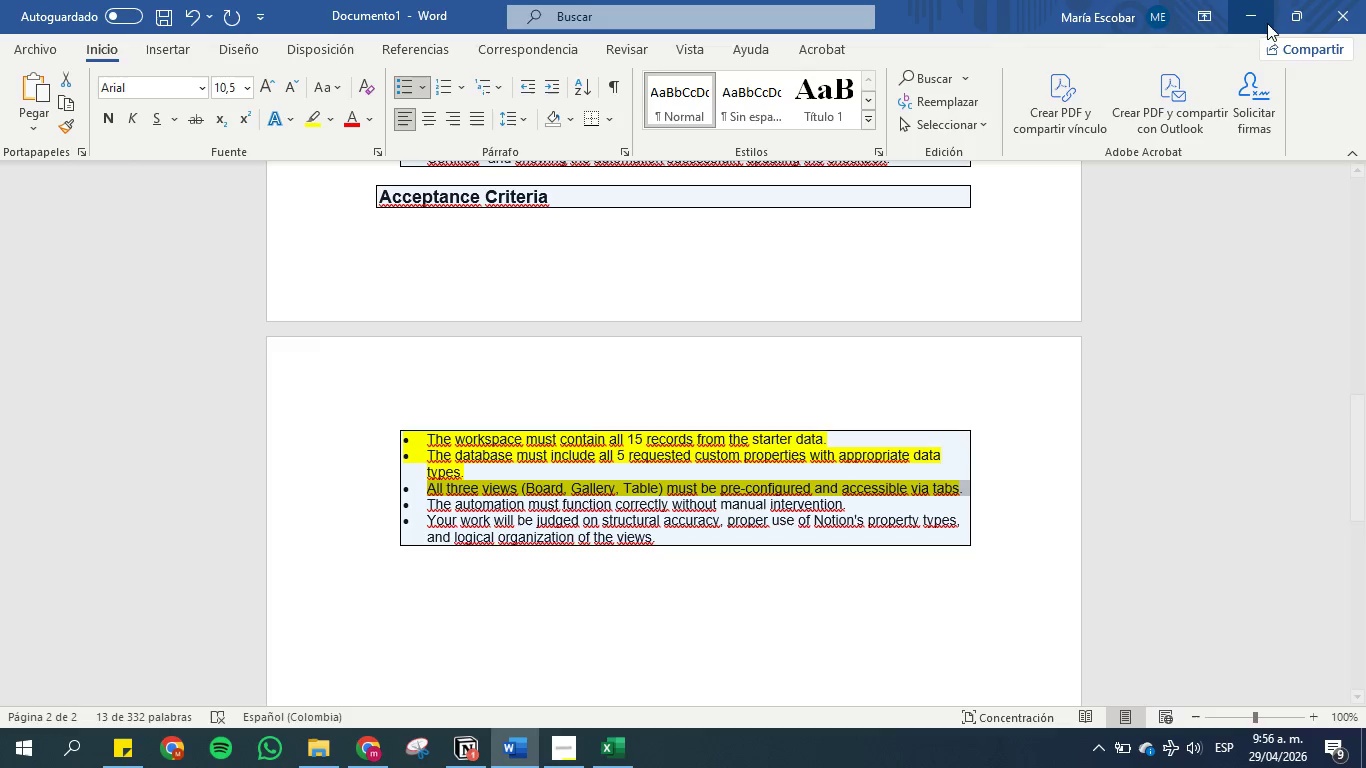 
left_click([1254, 9])
 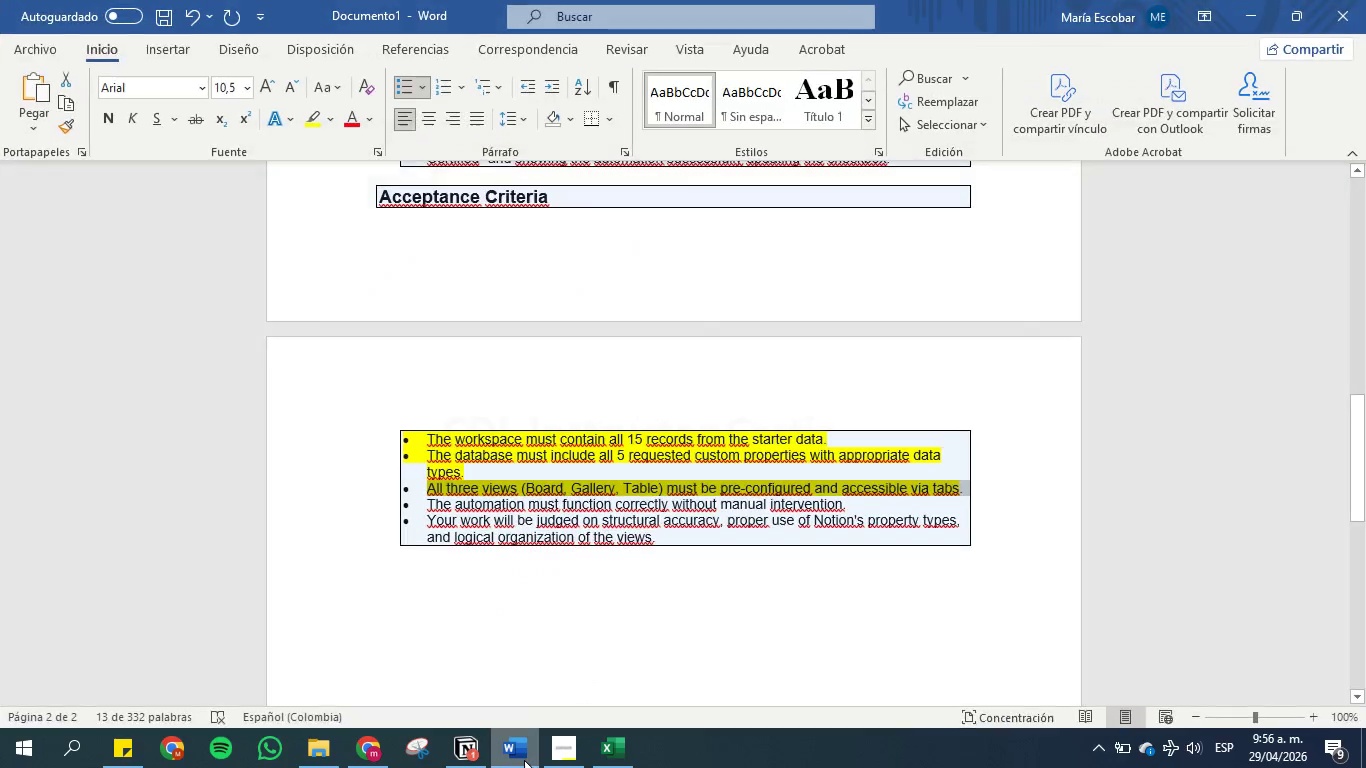 
left_click([346, 760])
 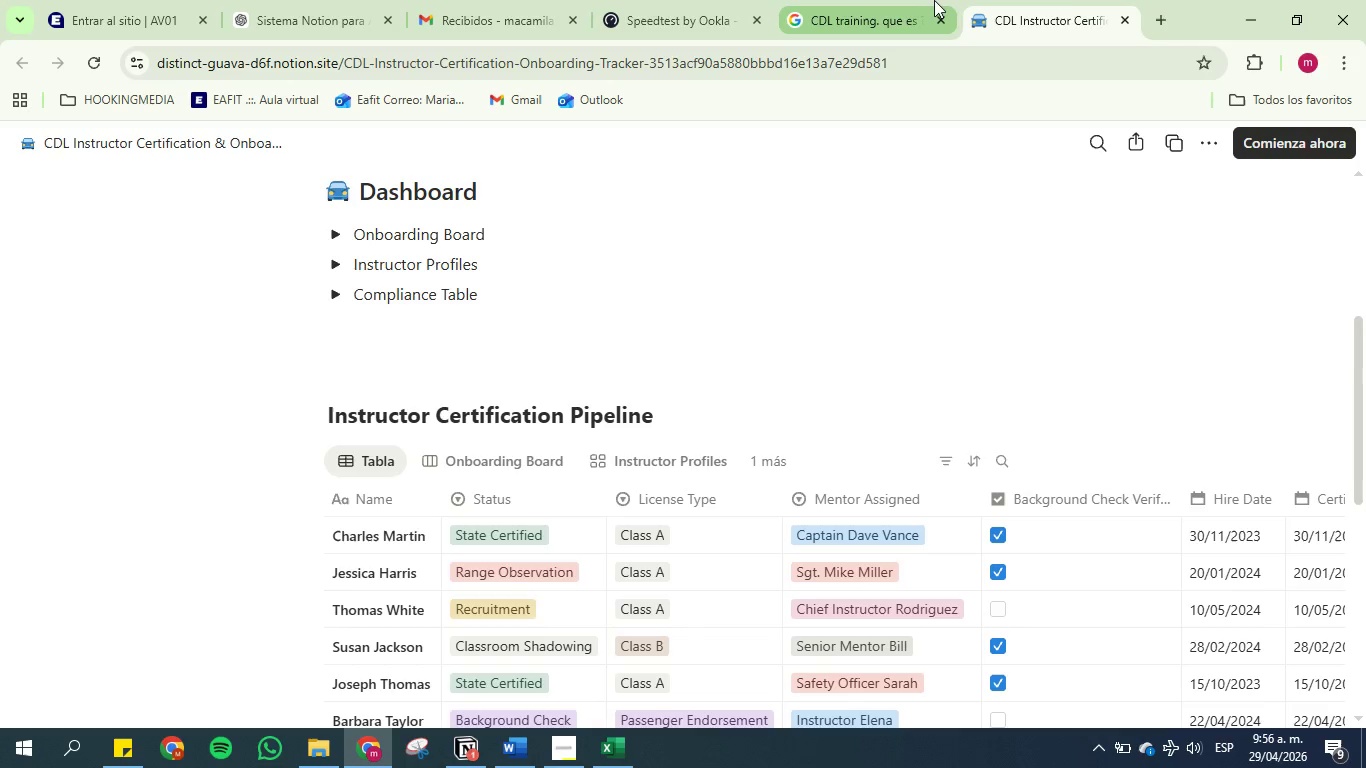 
left_click([1158, 18])
 